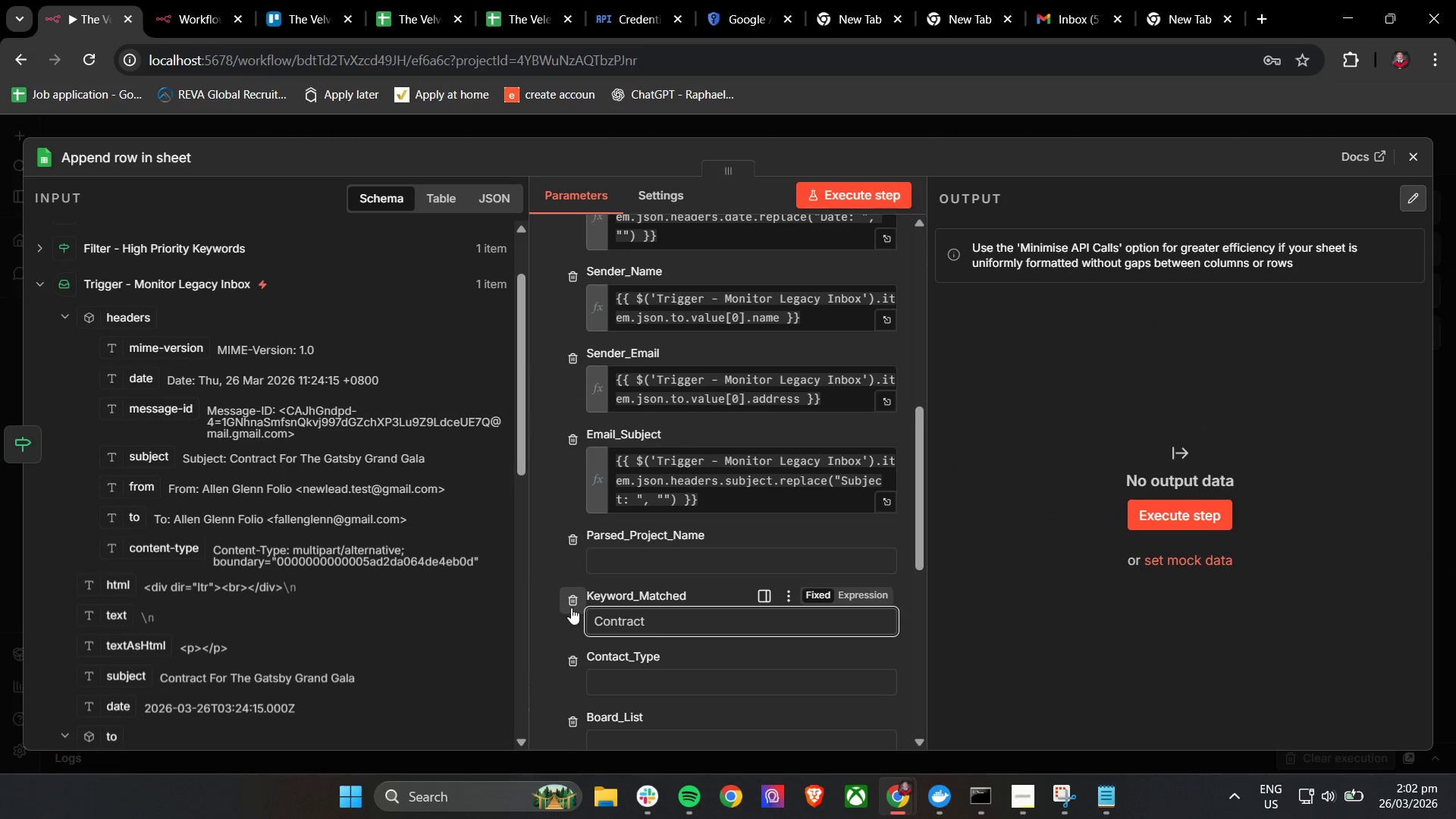 
left_click([573, 635])
 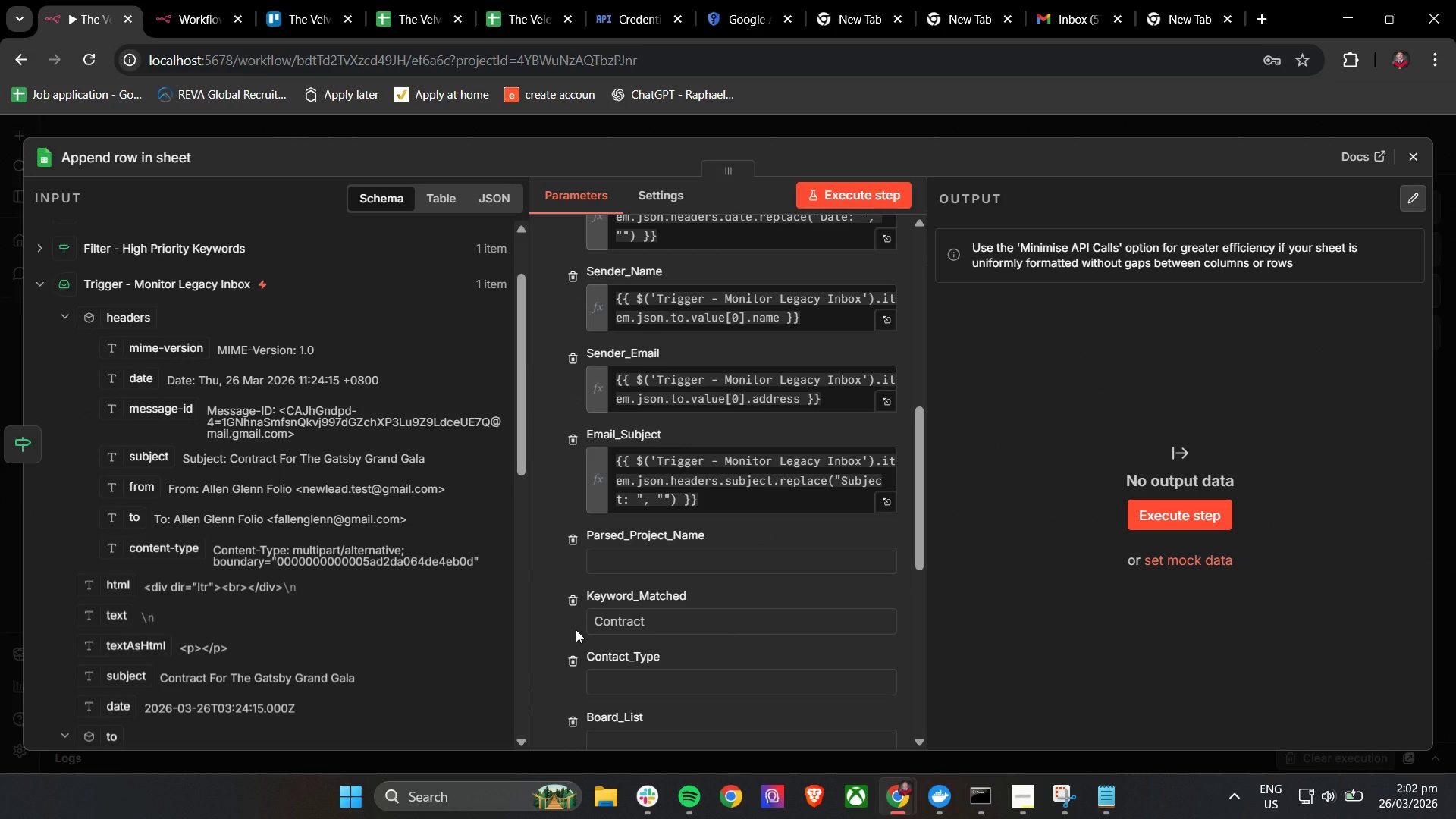 
scroll: coordinate [579, 628], scroll_direction: down, amount: 1.0
 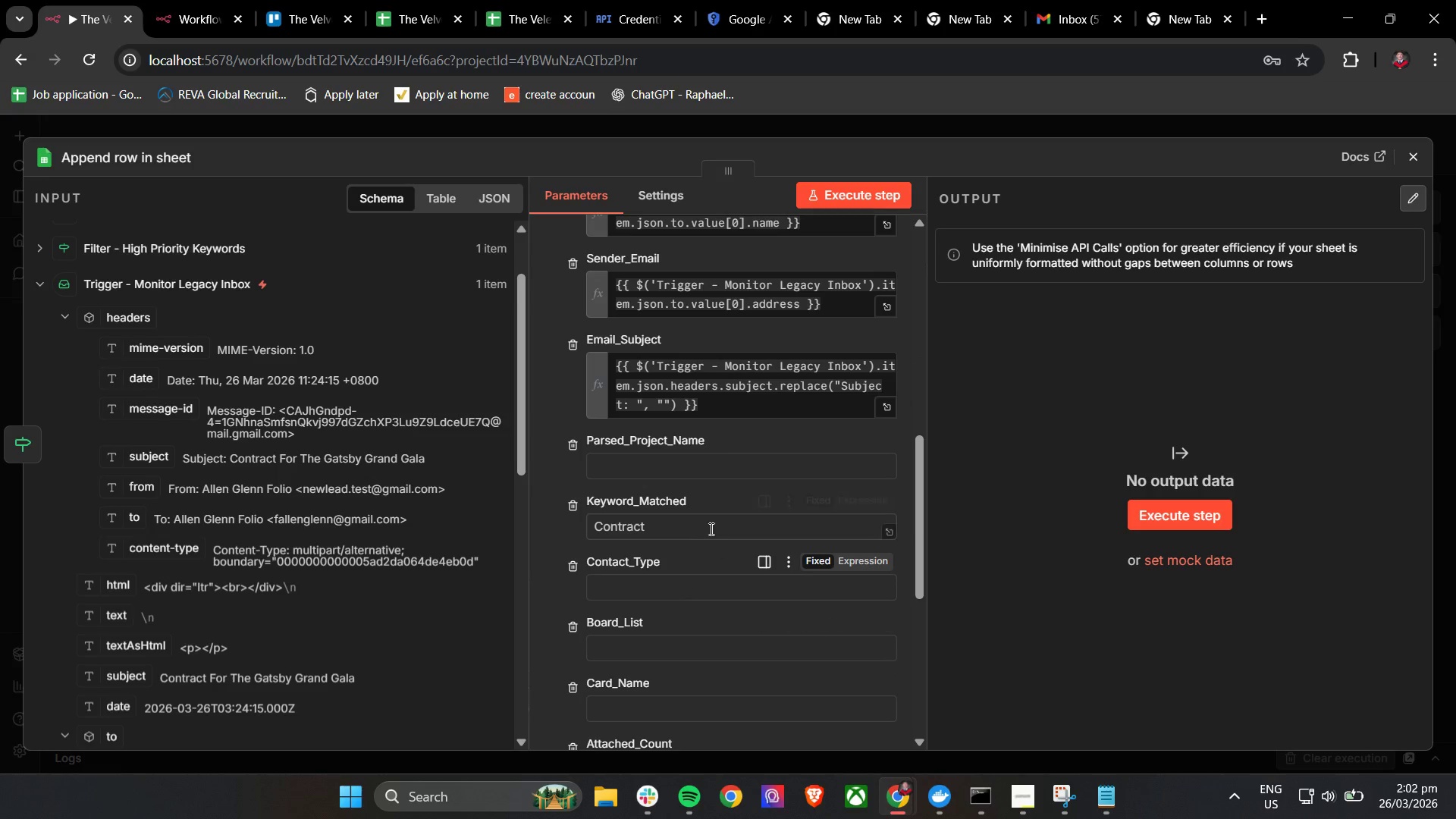 
left_click([698, 484])
 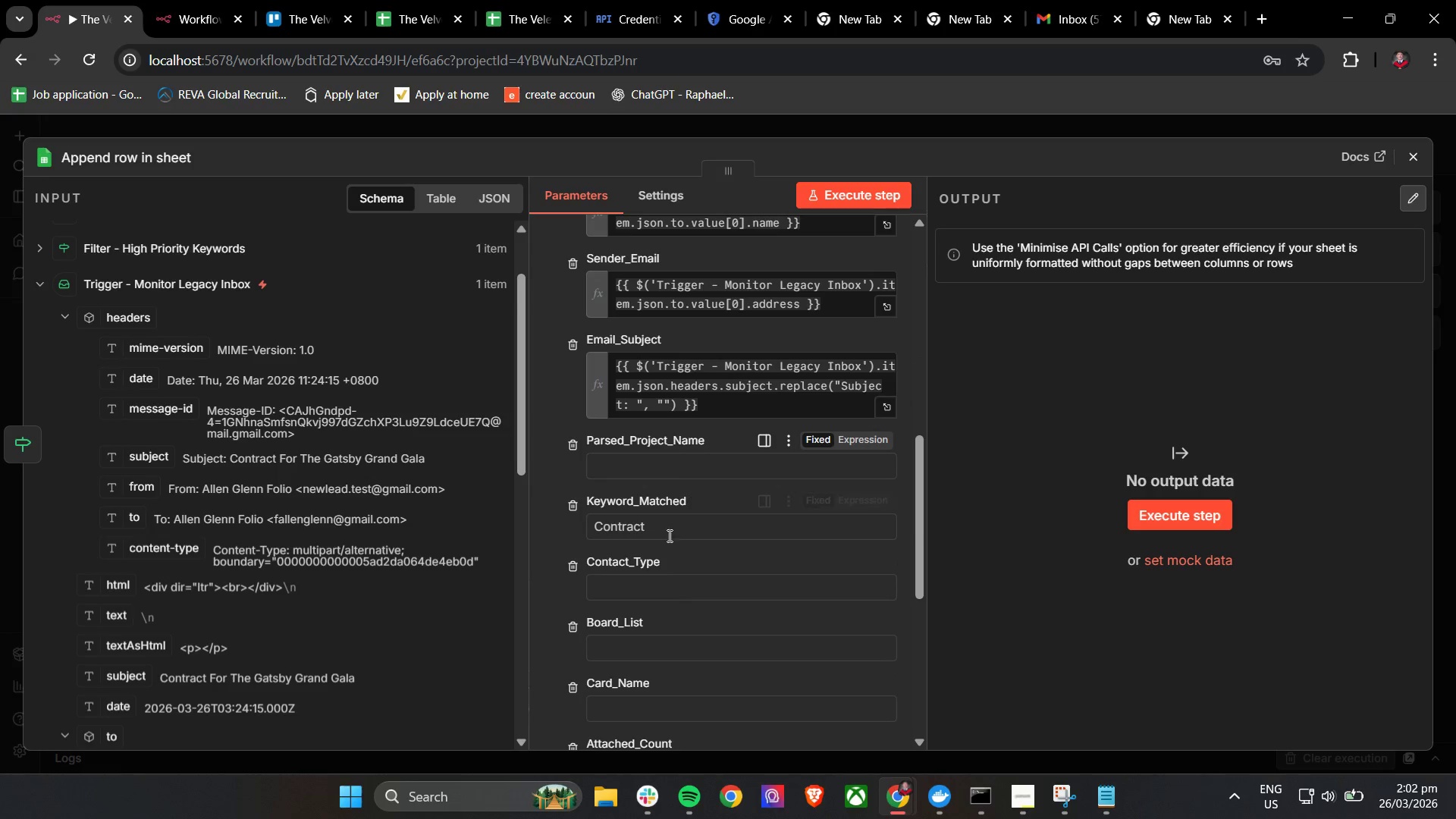 
left_click([652, 587])
 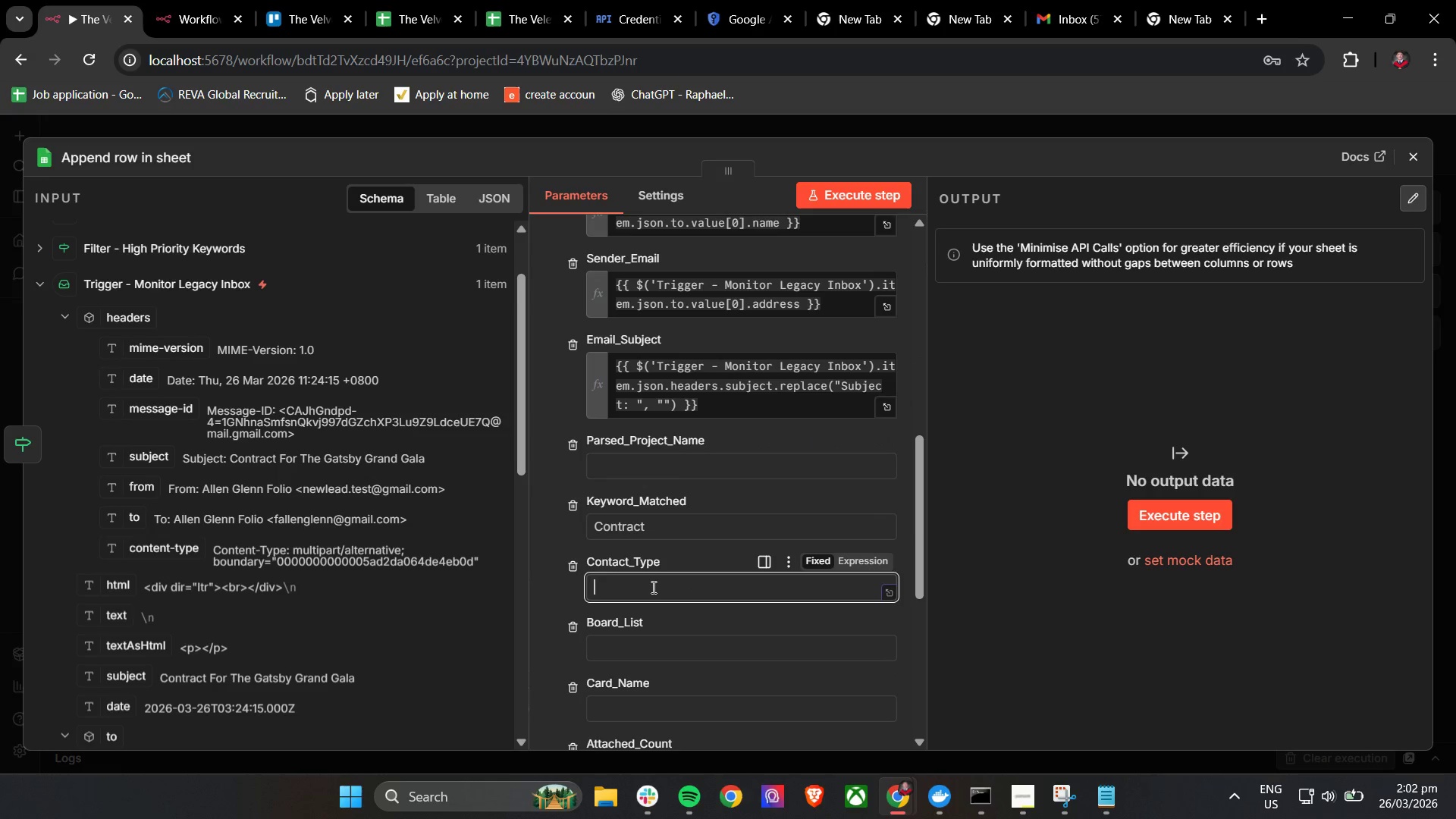 
type(Active Client)
 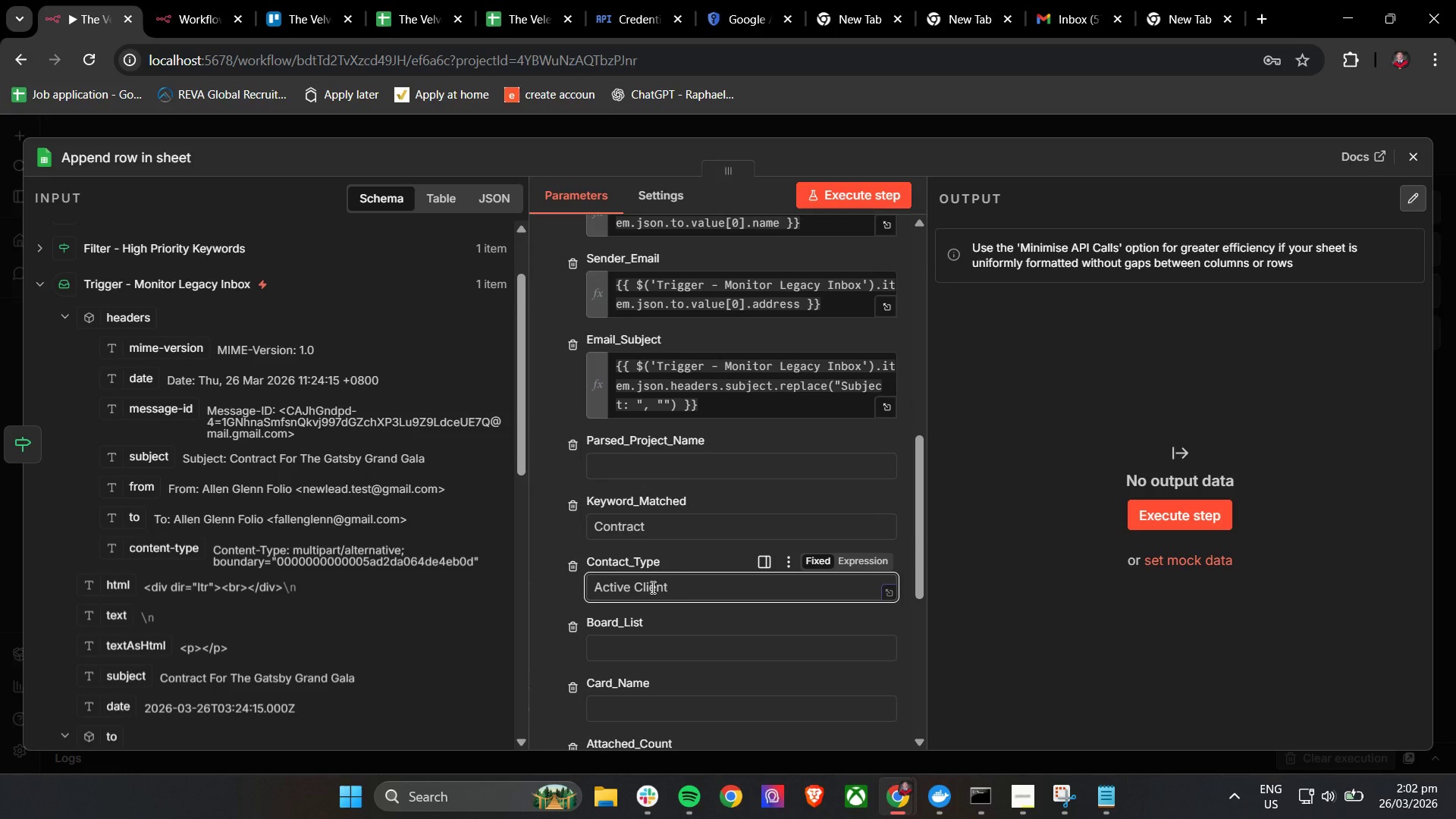 
left_click([654, 642])
 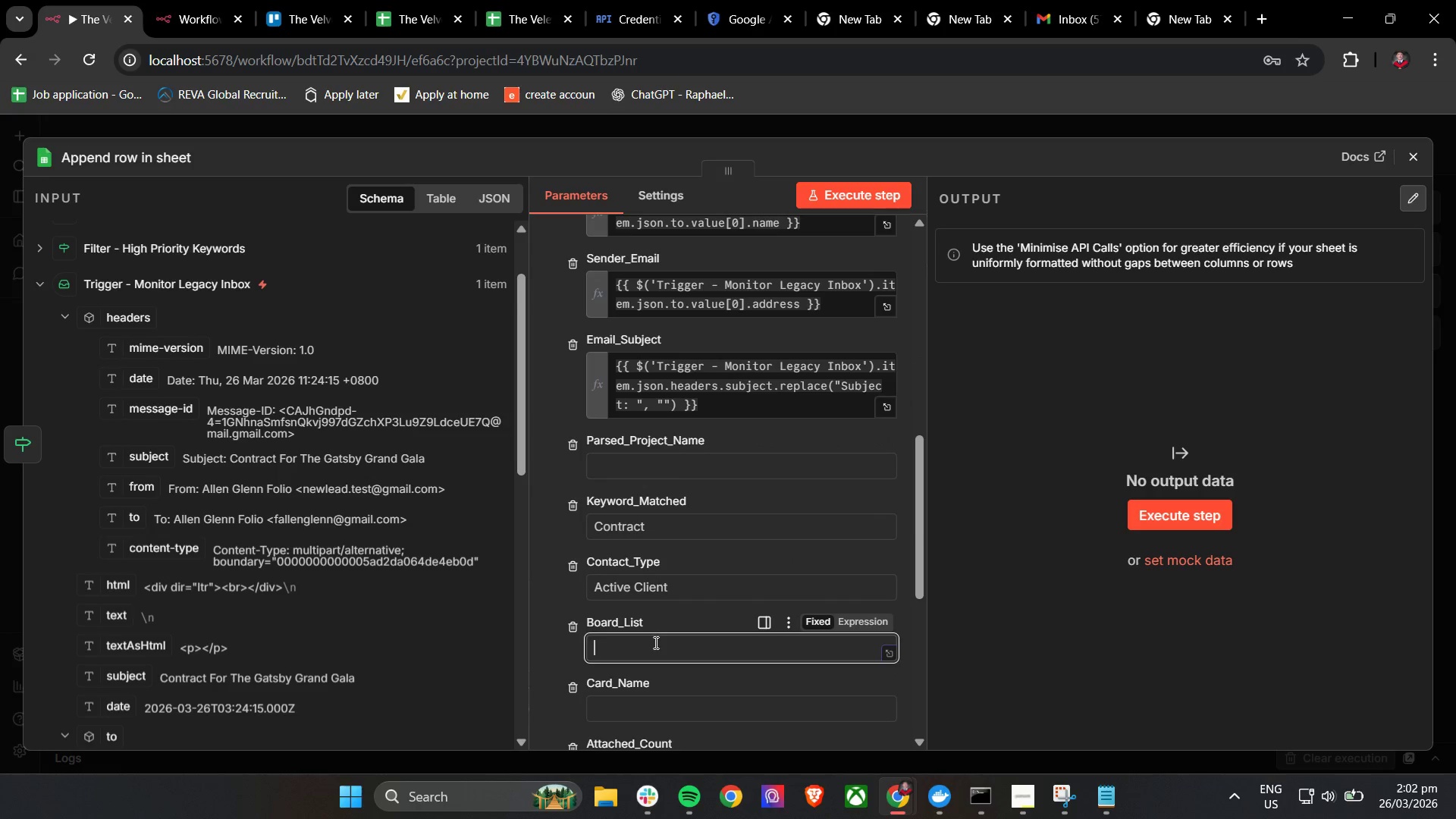 
type(Manual Review)
 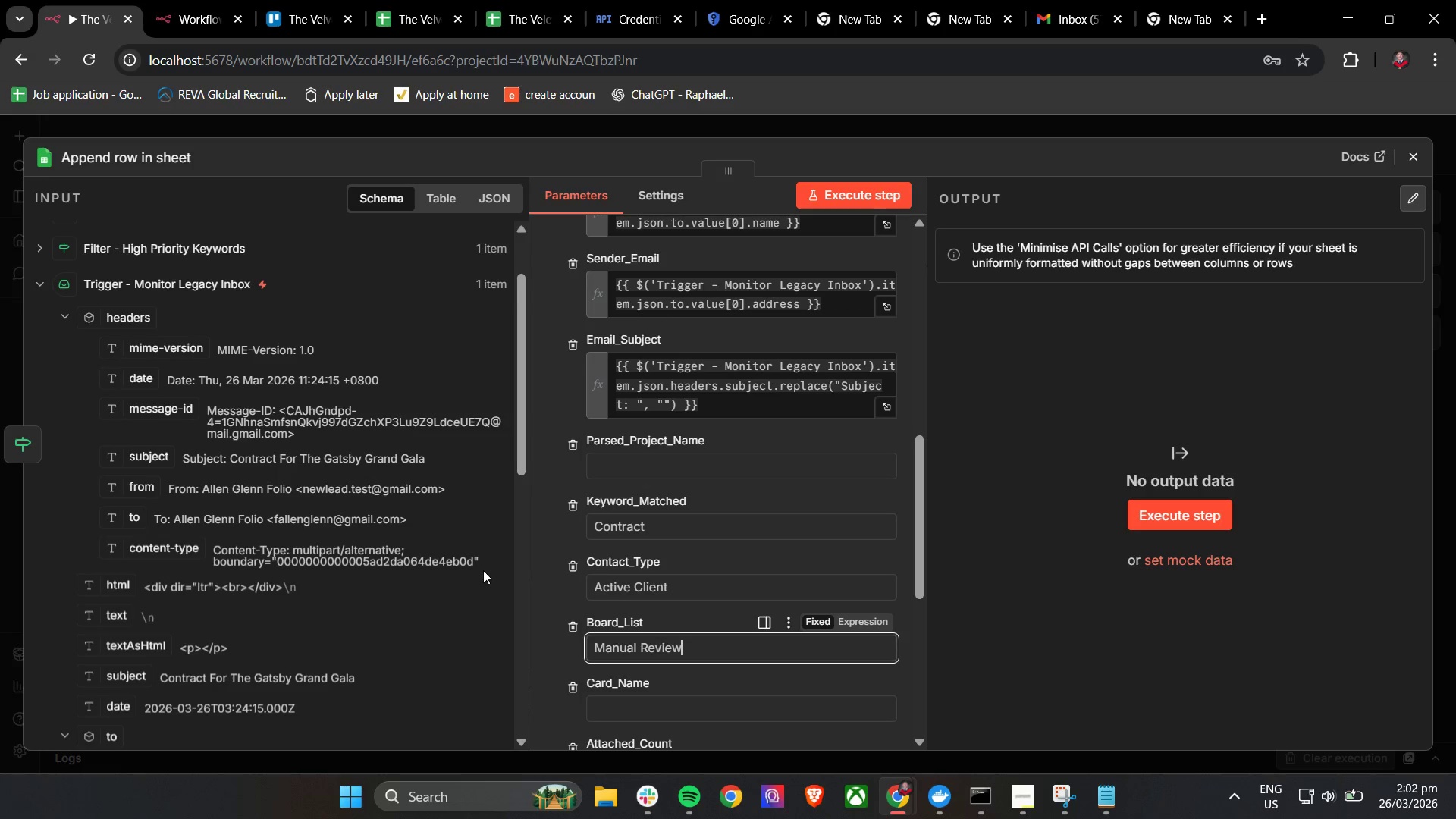 
left_click([560, 647])
 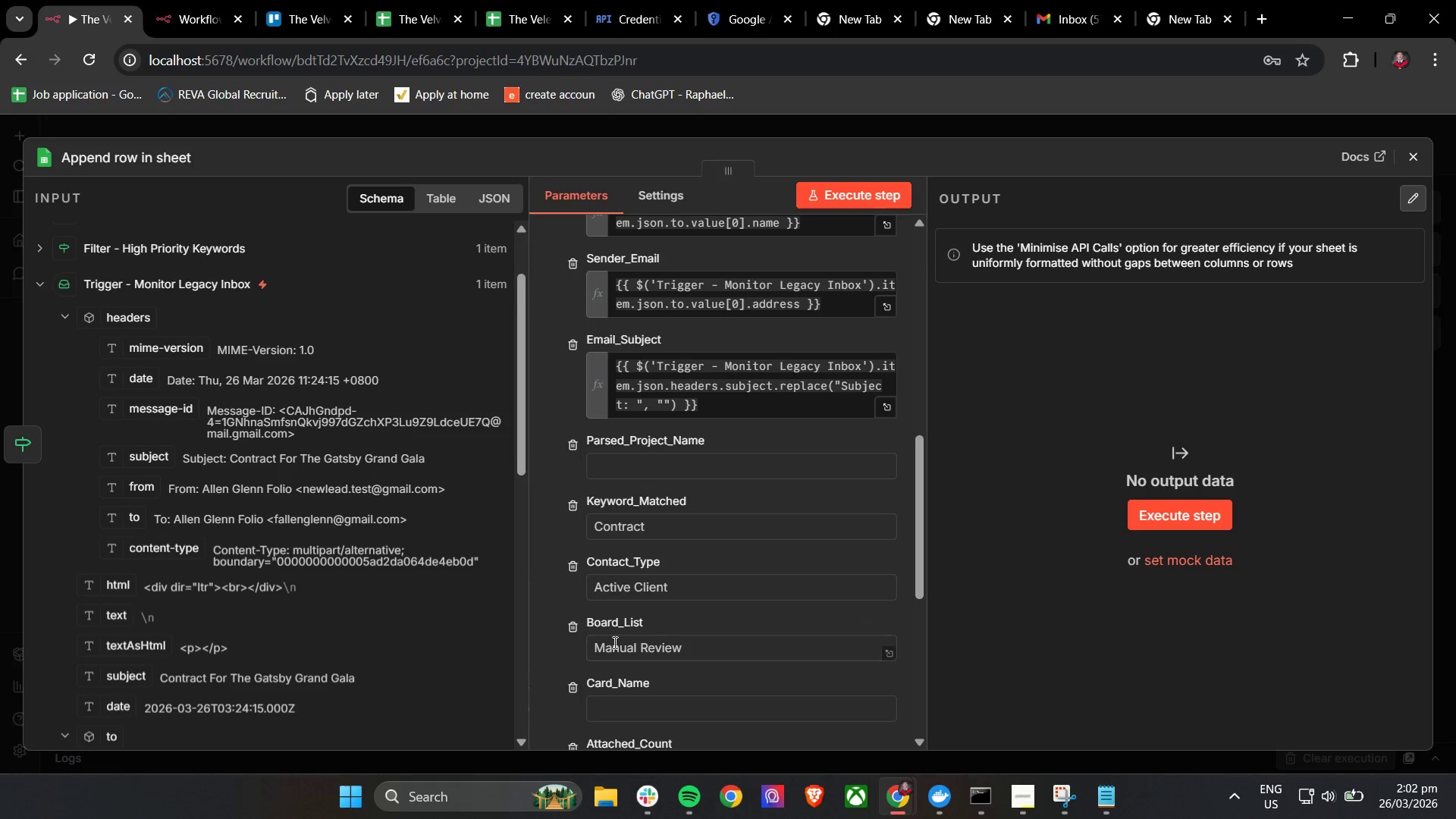 
mouse_move([702, 648])
 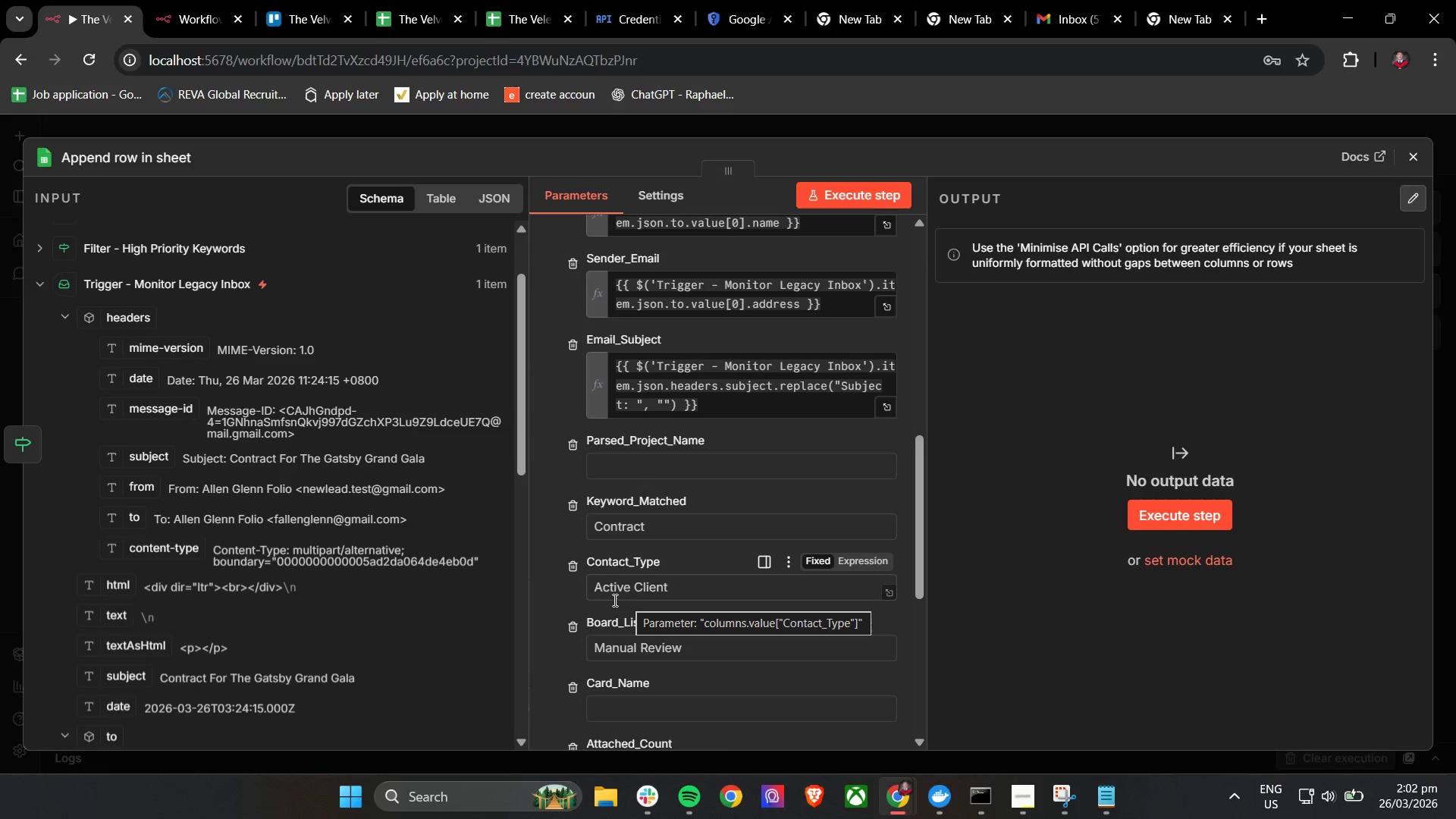 
left_click([630, 699])
 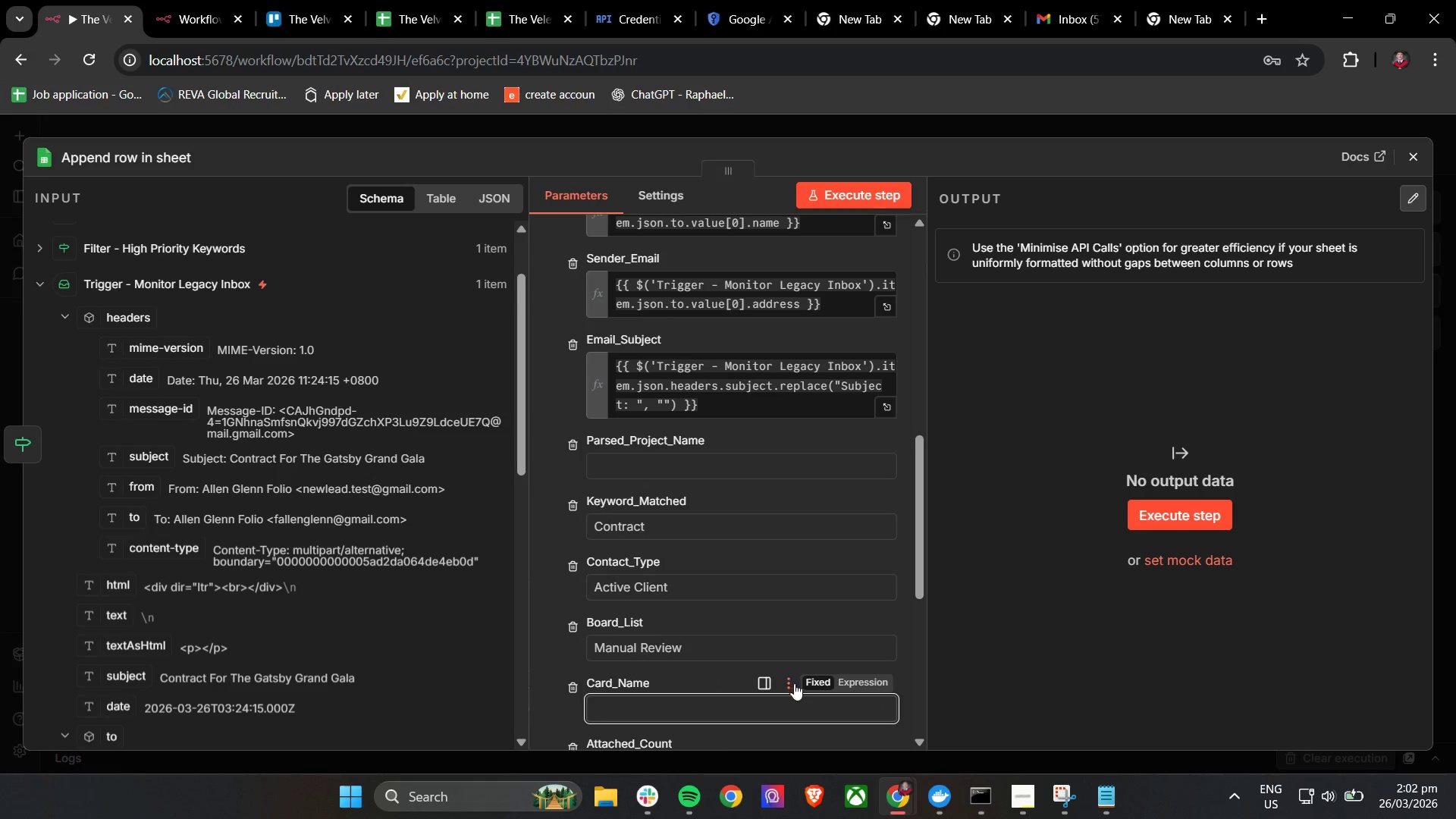 
left_click([777, 687])
 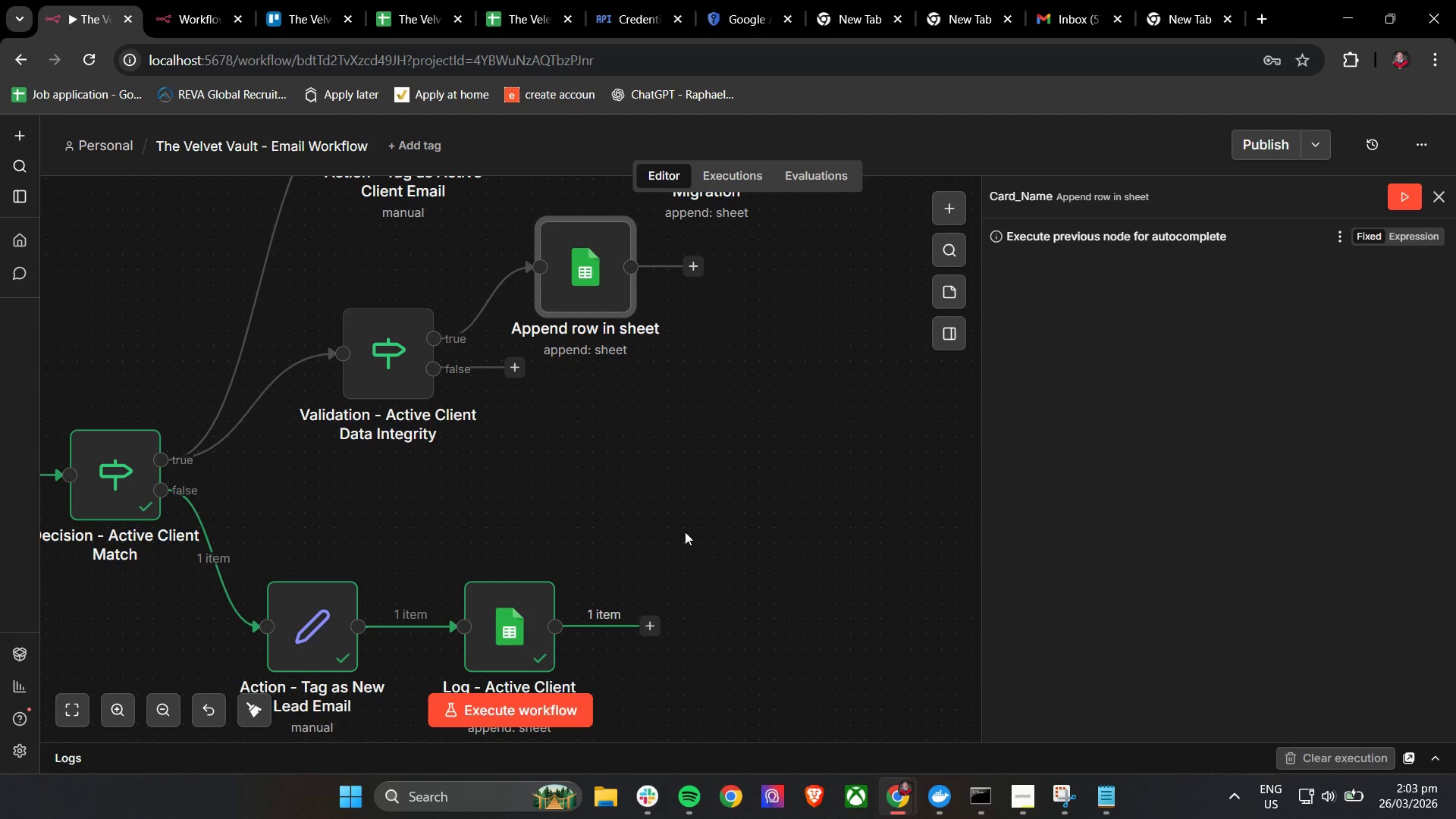 
left_click([517, 630])
 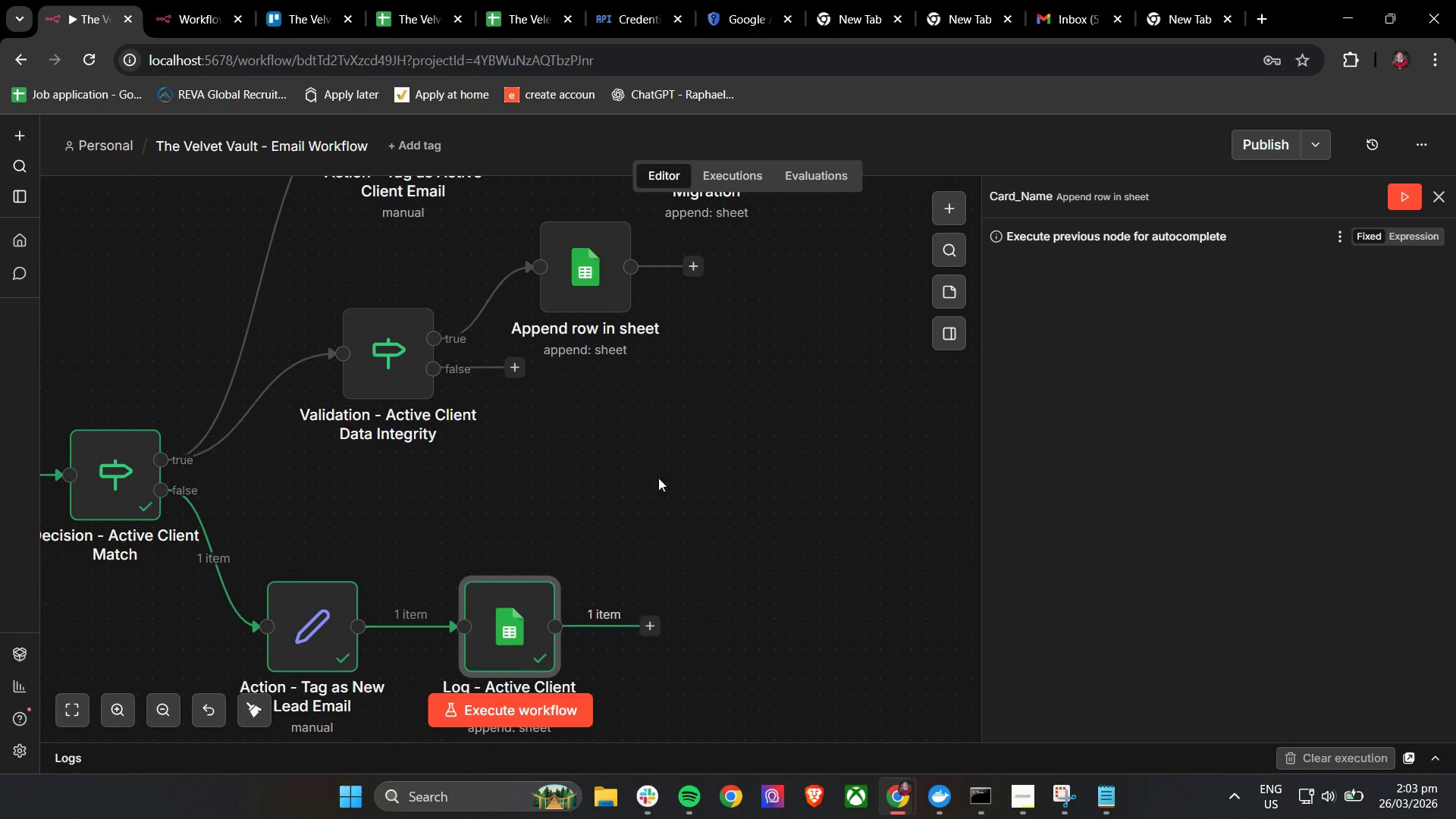 
left_click_drag(start_coordinate=[587, 292], to_coordinate=[632, 326])
 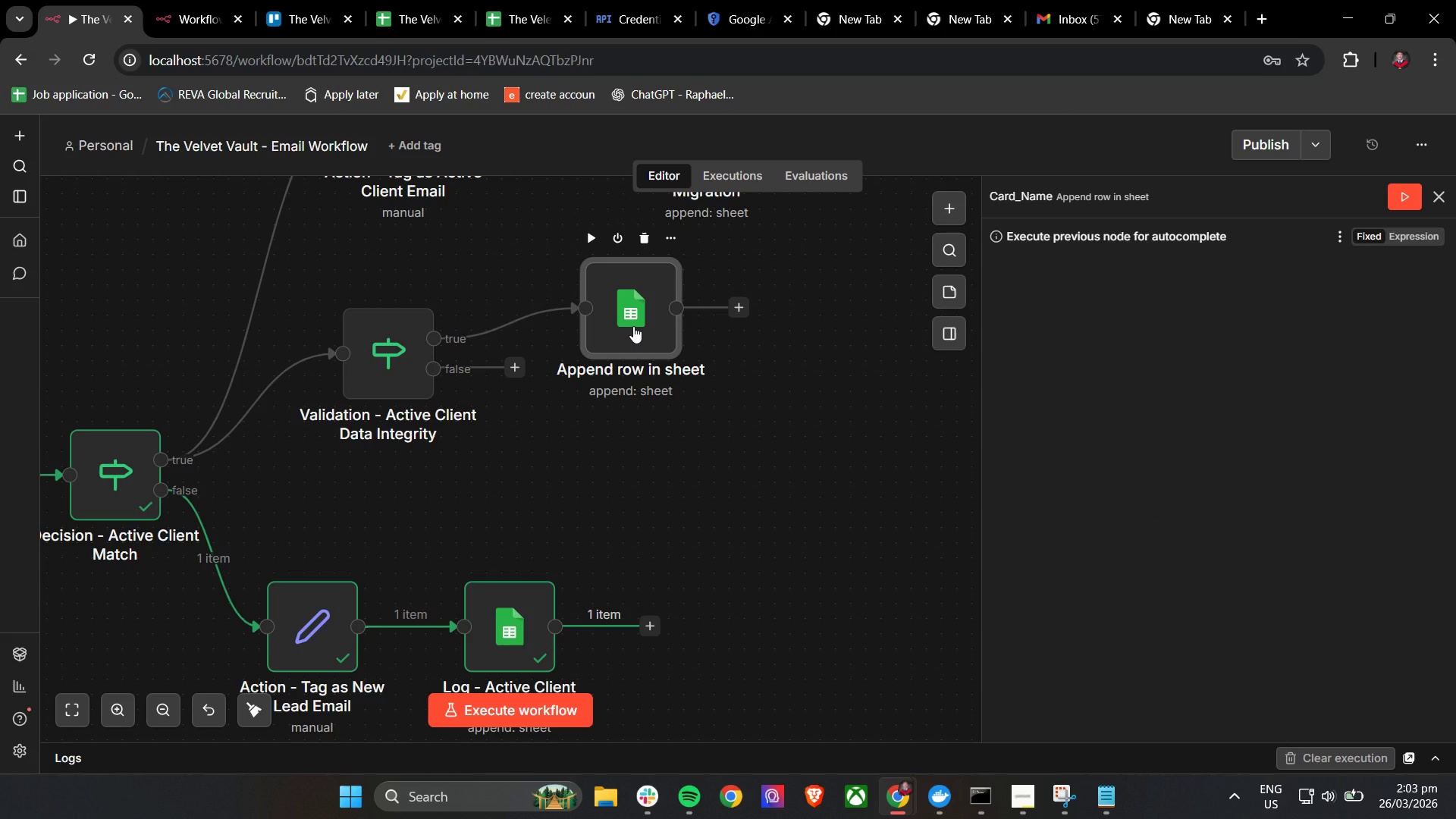 
double_click([633, 326])
 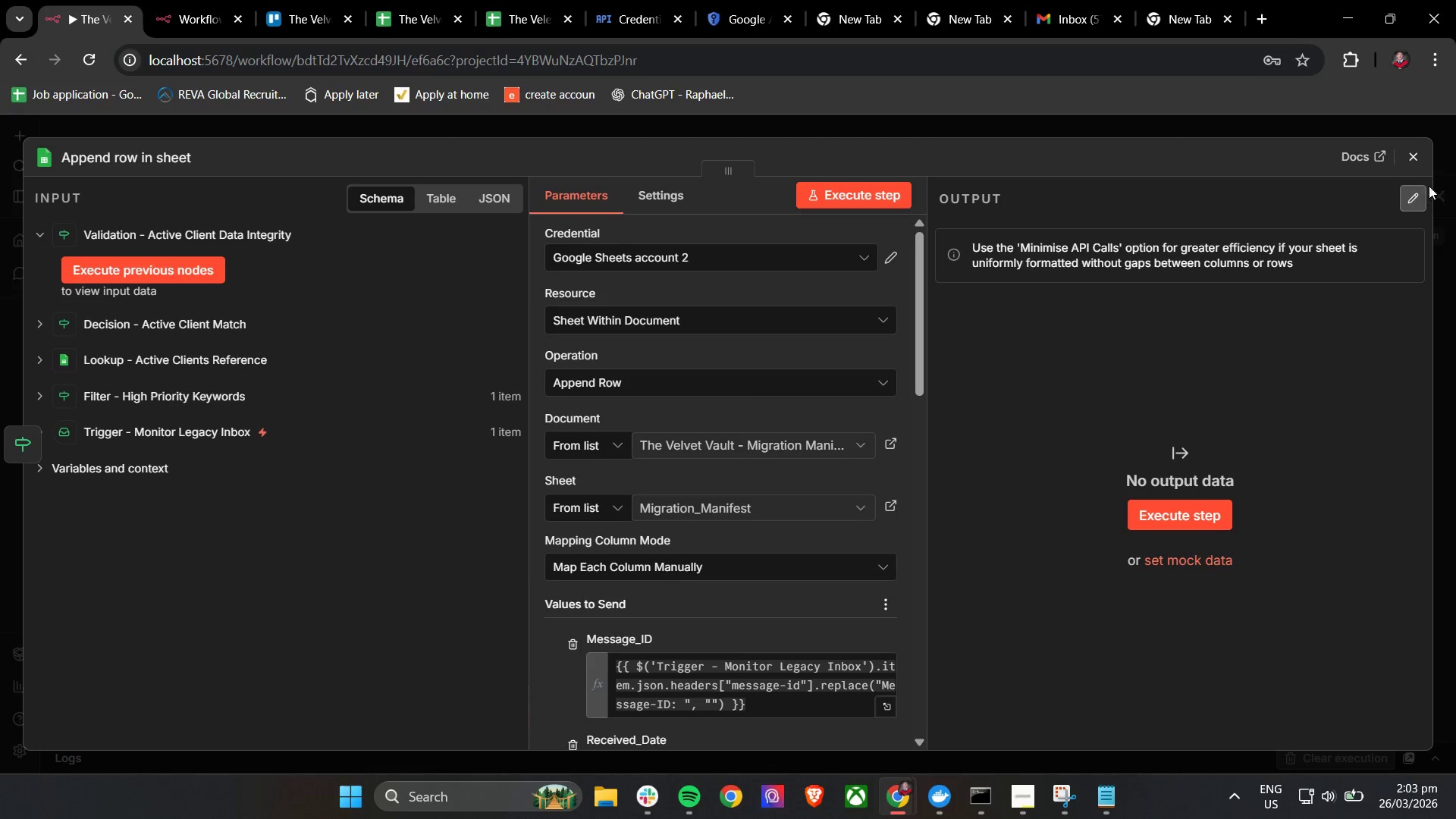 
scroll: coordinate [791, 532], scroll_direction: down, amount: 10.0
 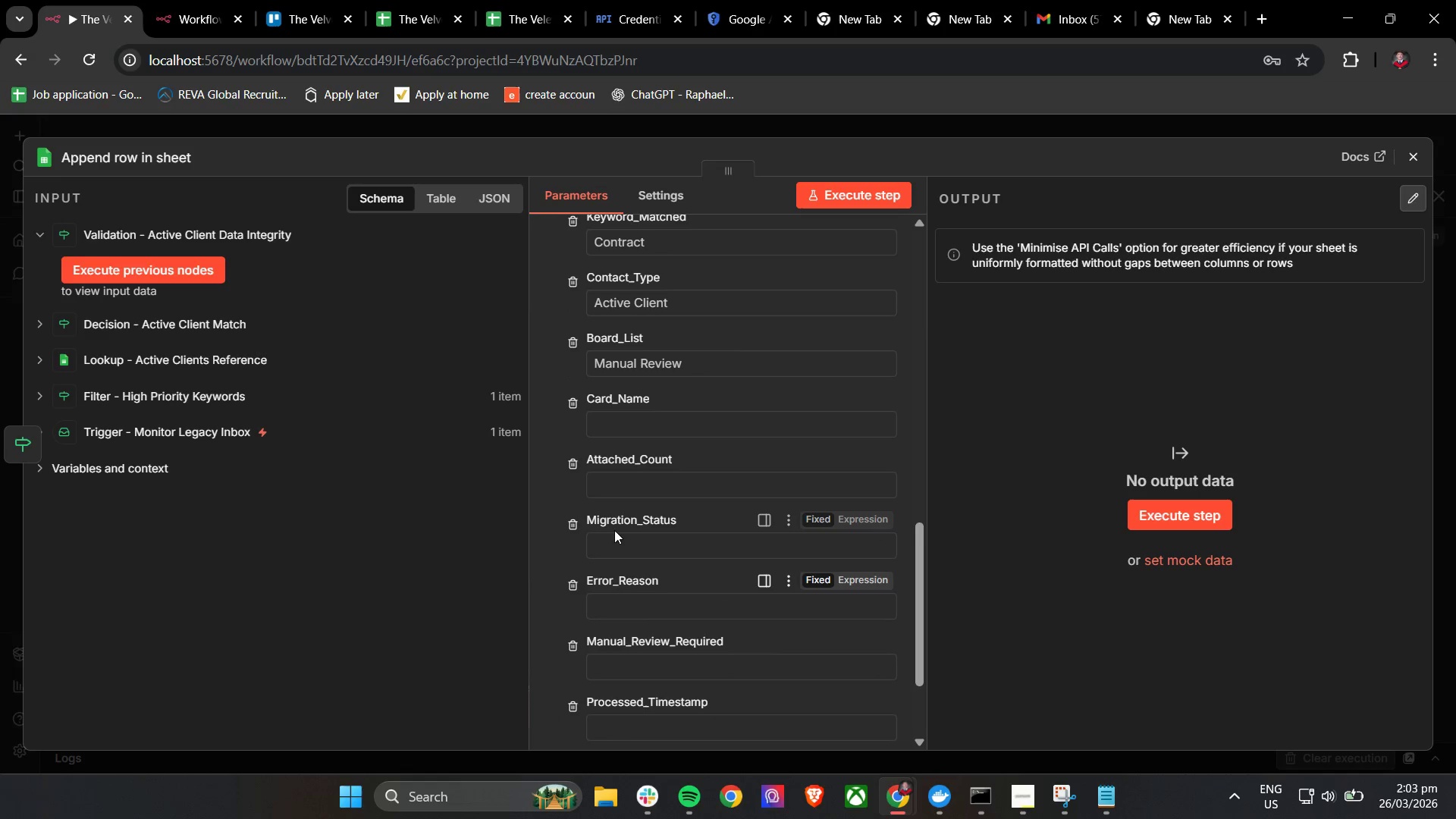 
scroll: coordinate [645, 529], scroll_direction: up, amount: 1.0
 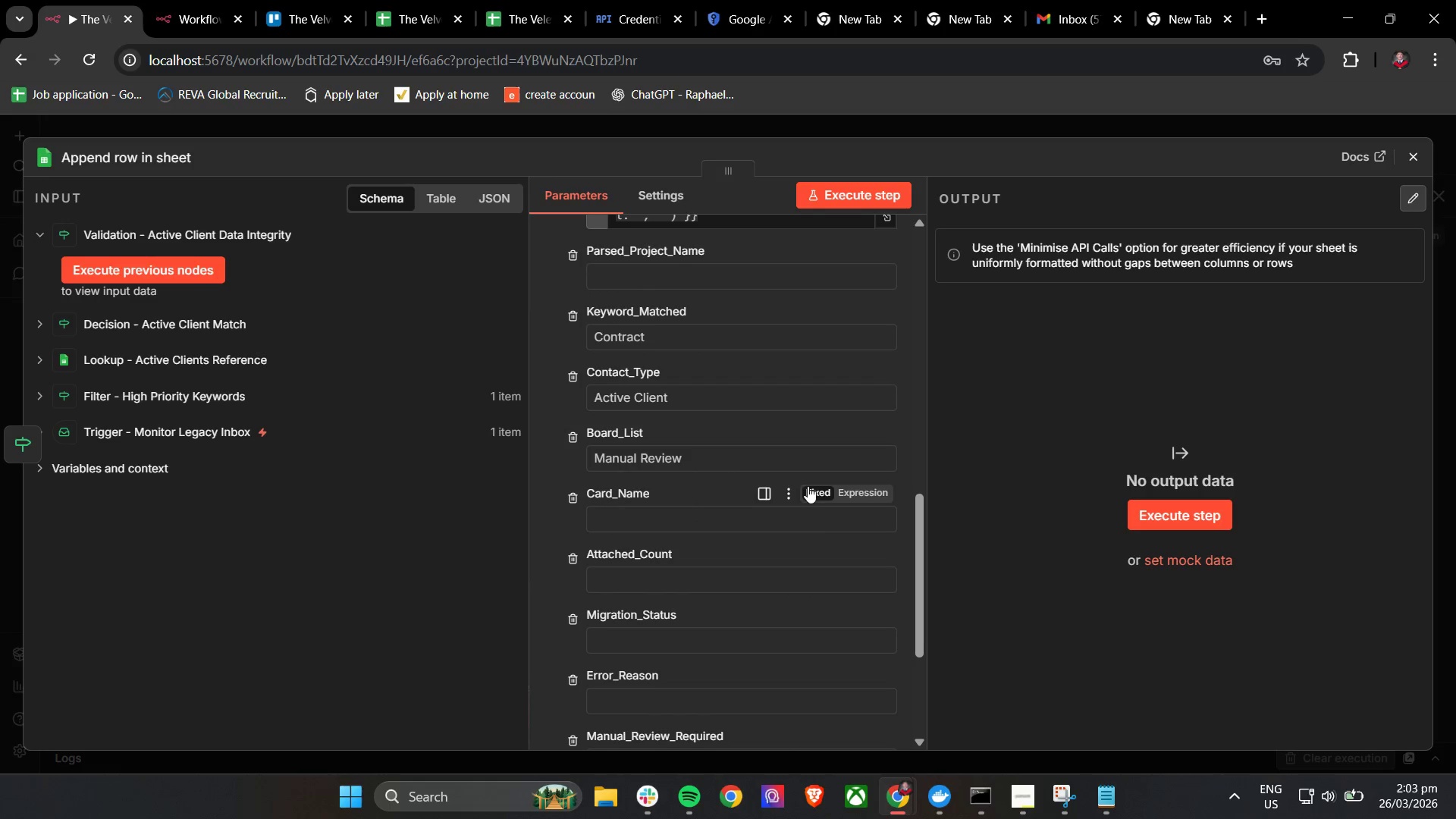 
left_click([789, 491])
 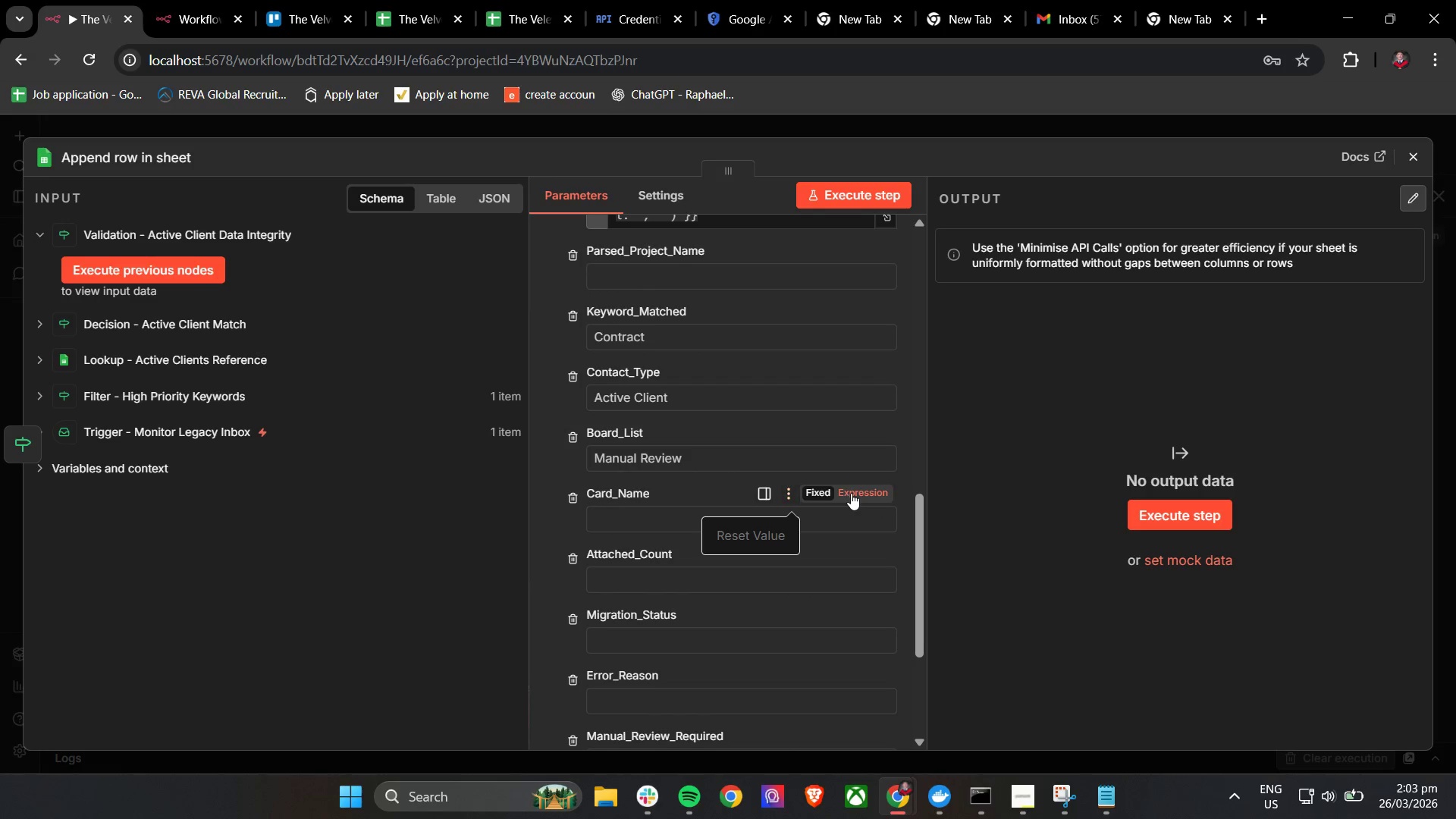 
left_click([821, 493])
 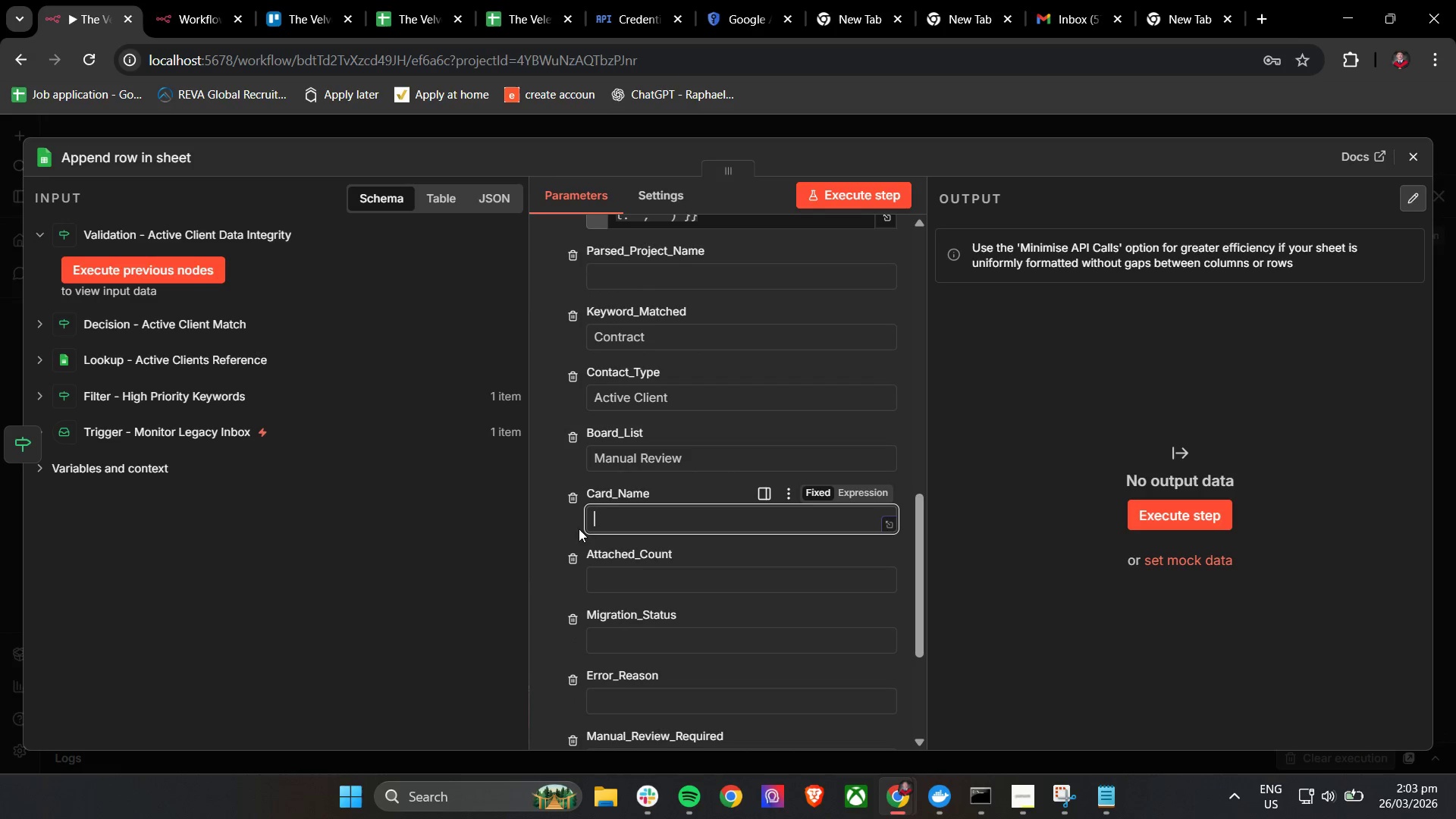 
left_click([555, 536])
 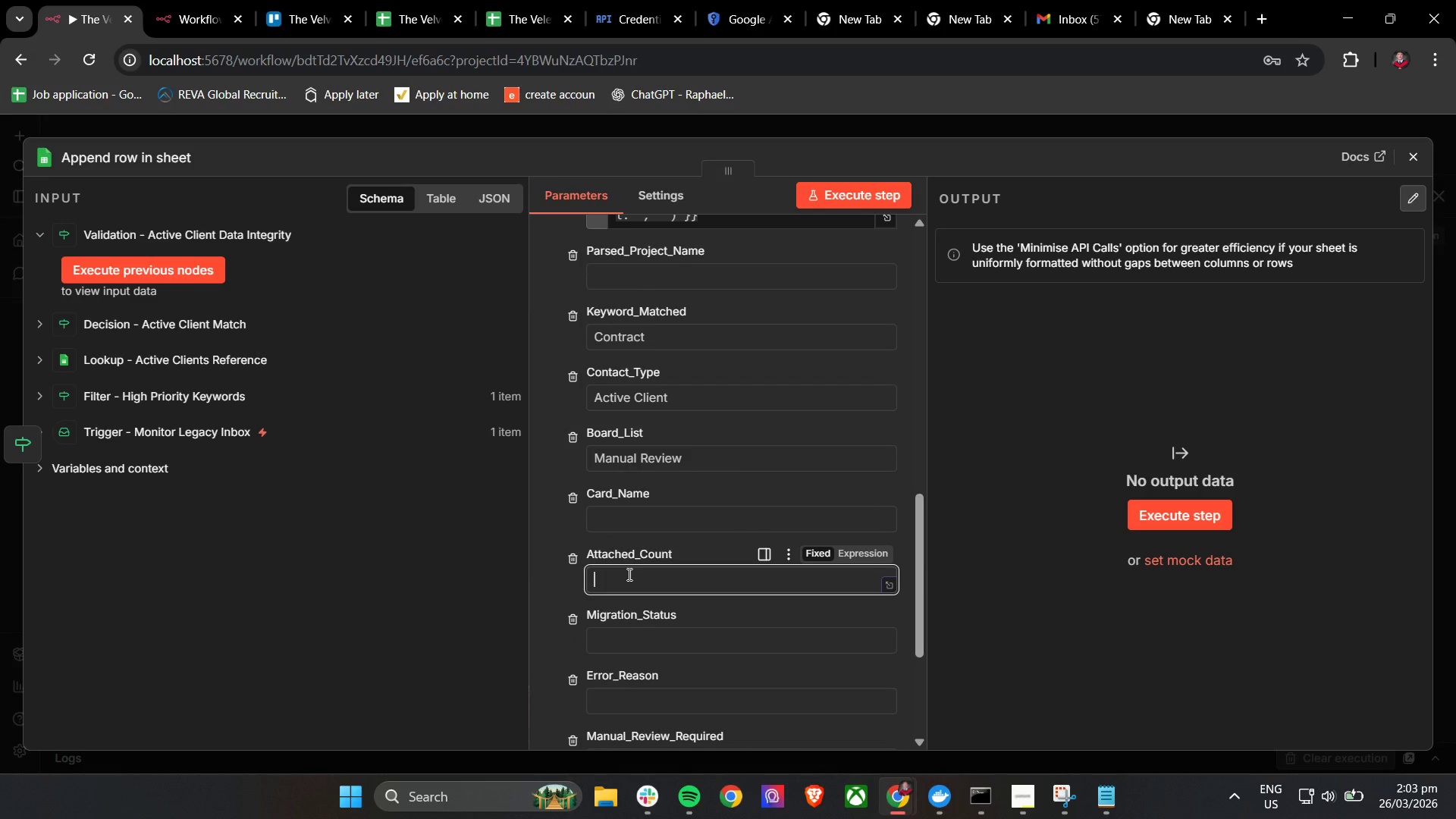 
key(0)
 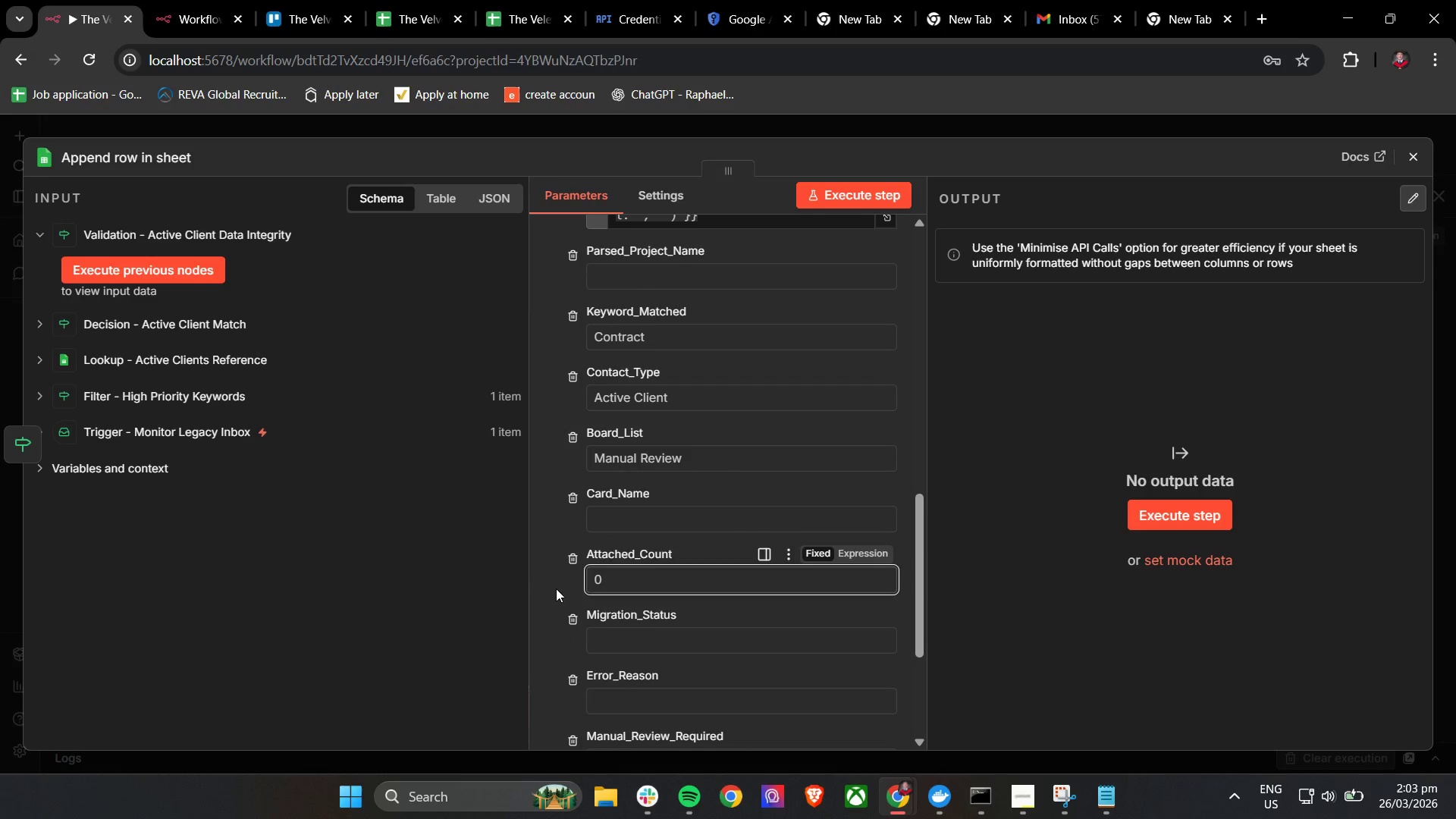 
double_click([607, 625])
 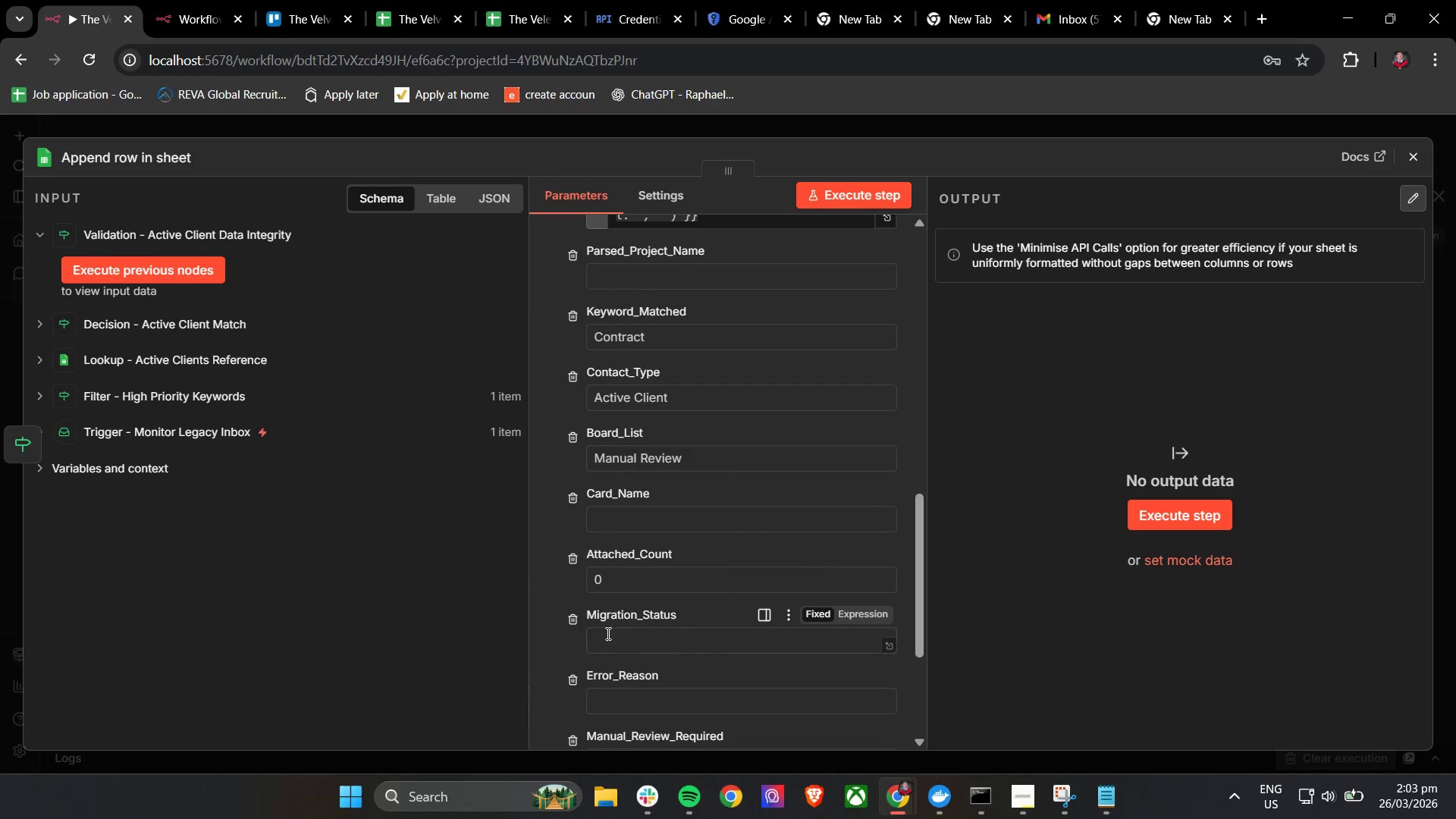 
triple_click([607, 635])
 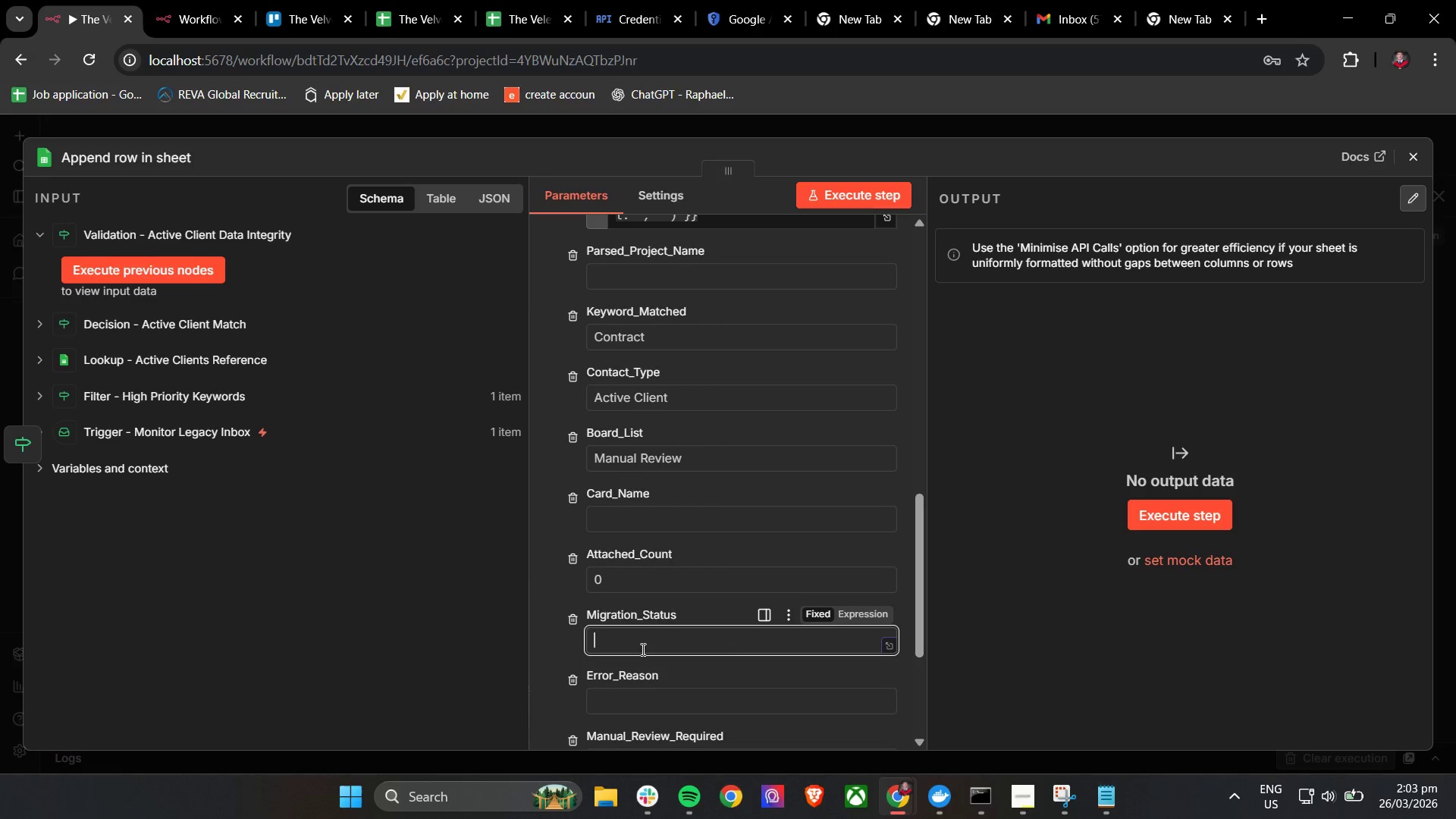 
type(Manual Review Requried)
 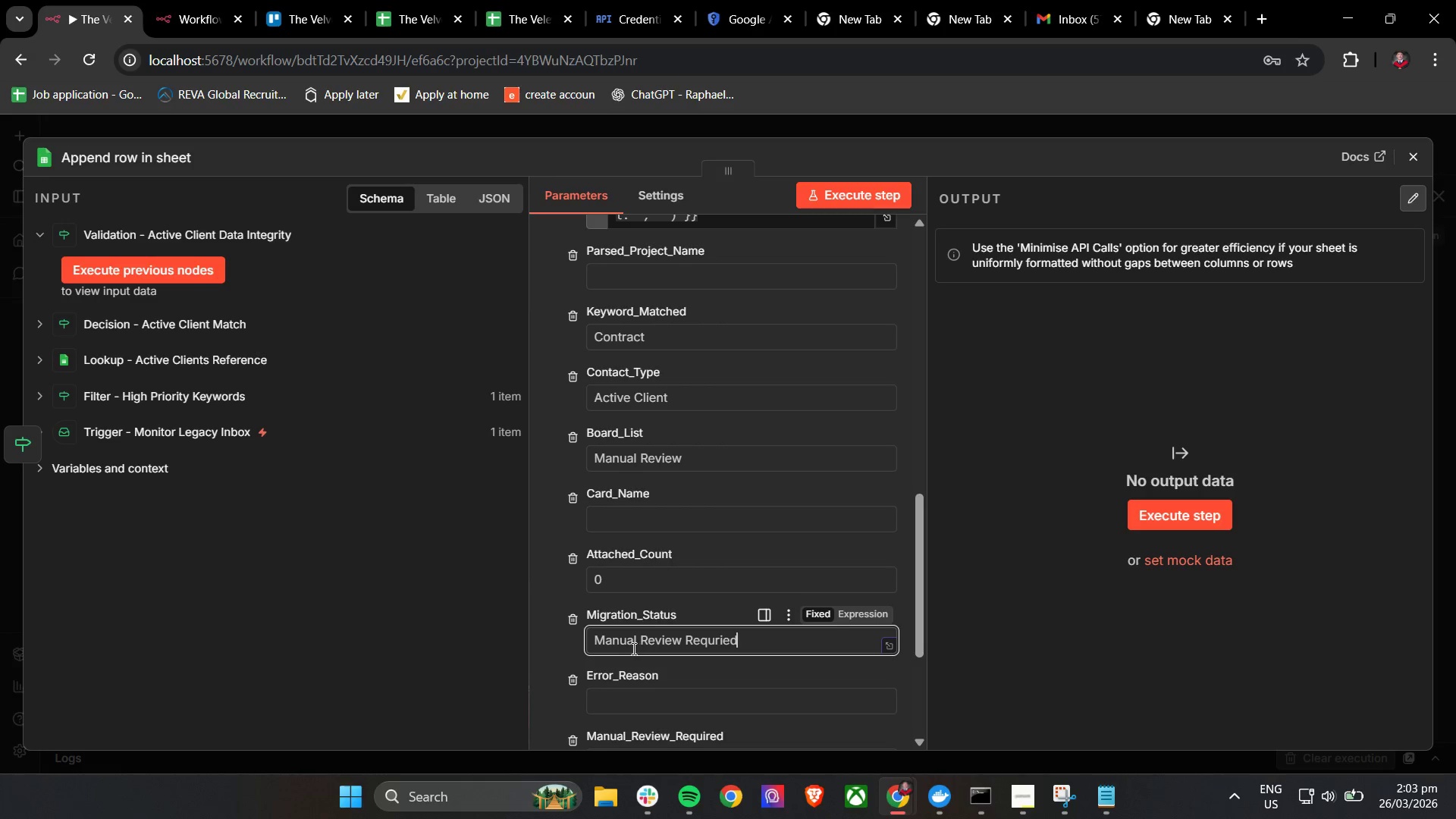 
left_click([556, 646])
 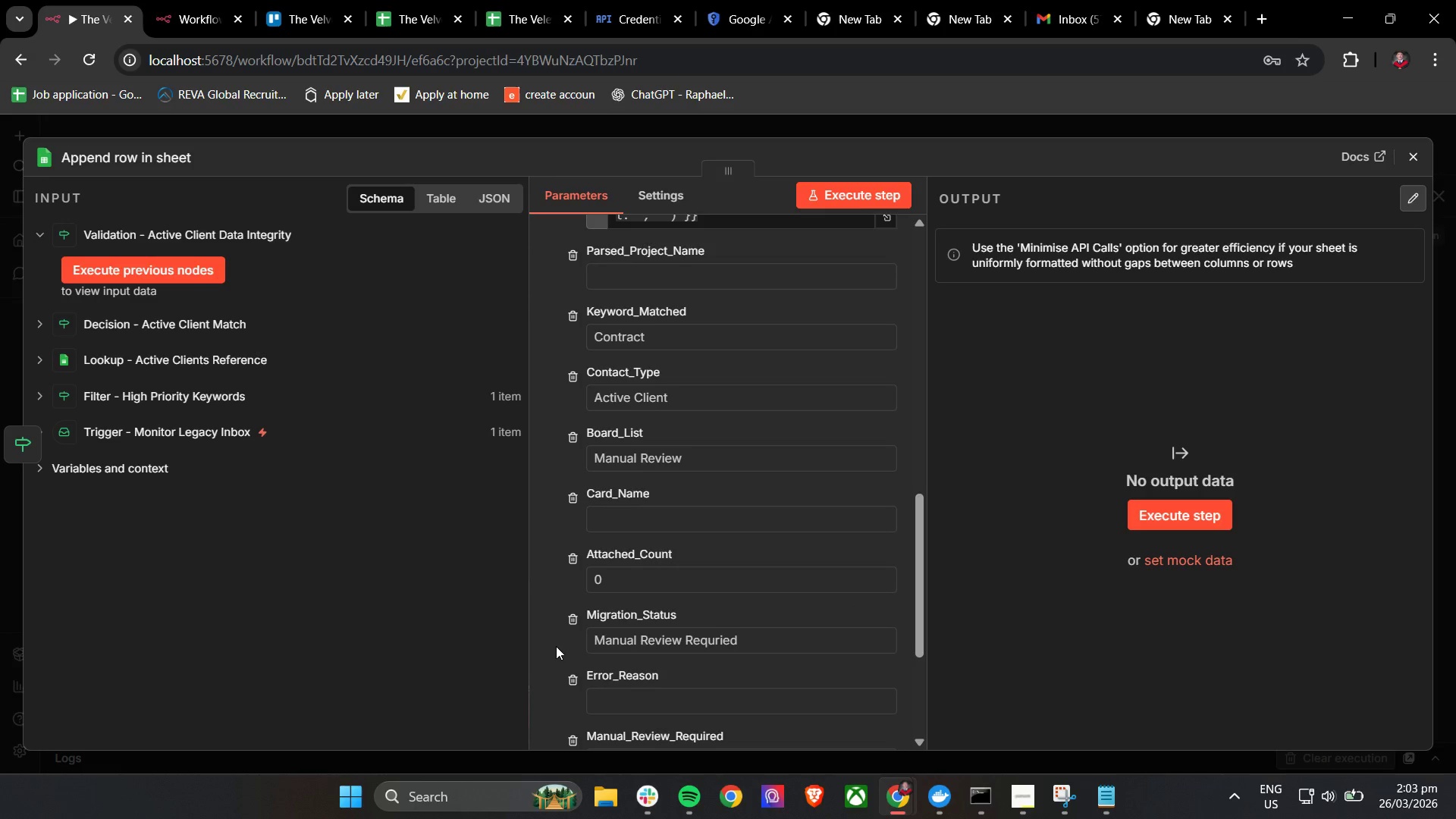 
scroll: coordinate [556, 646], scroll_direction: down, amount: 1.0
 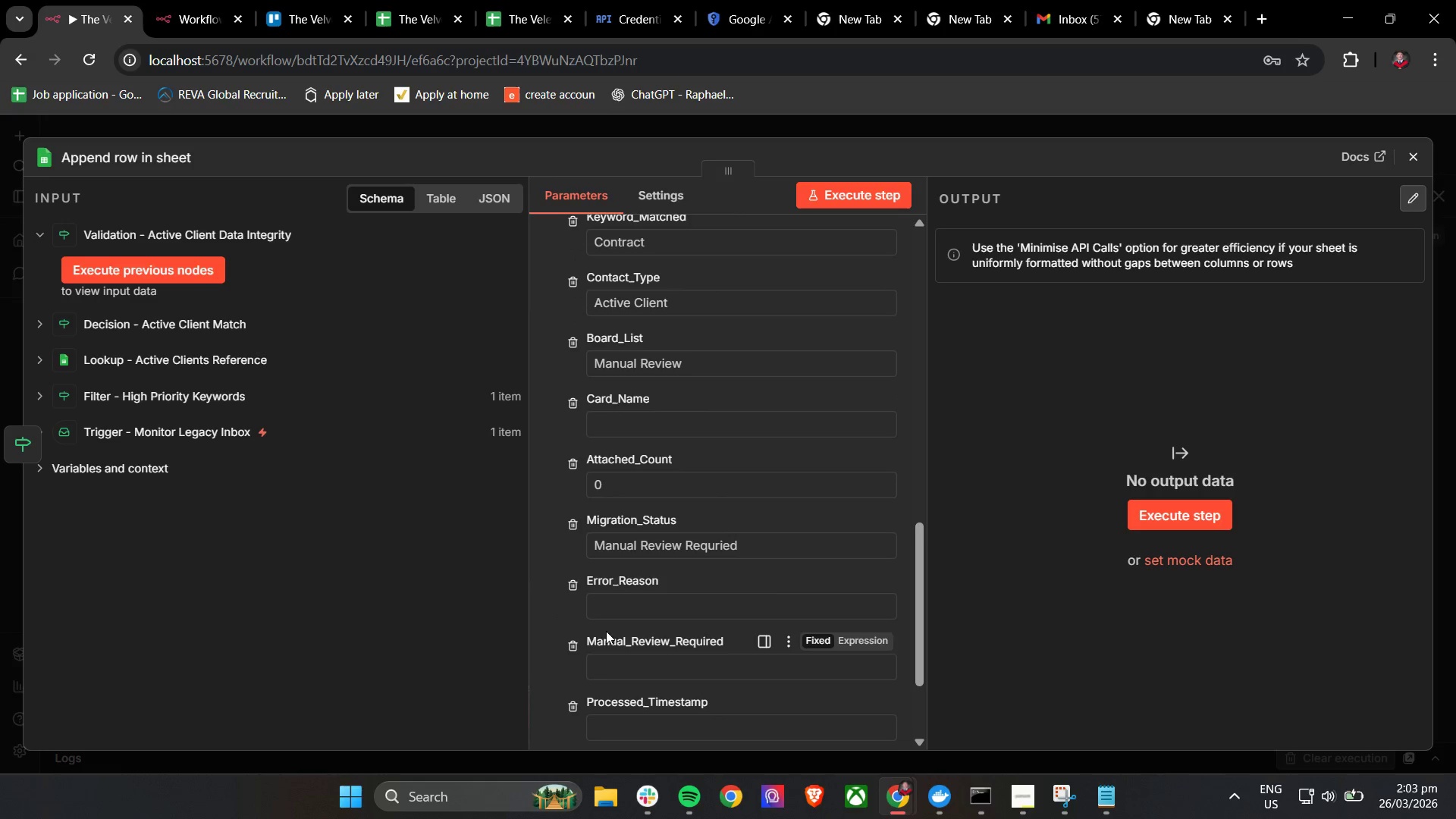 
left_click([626, 612])
 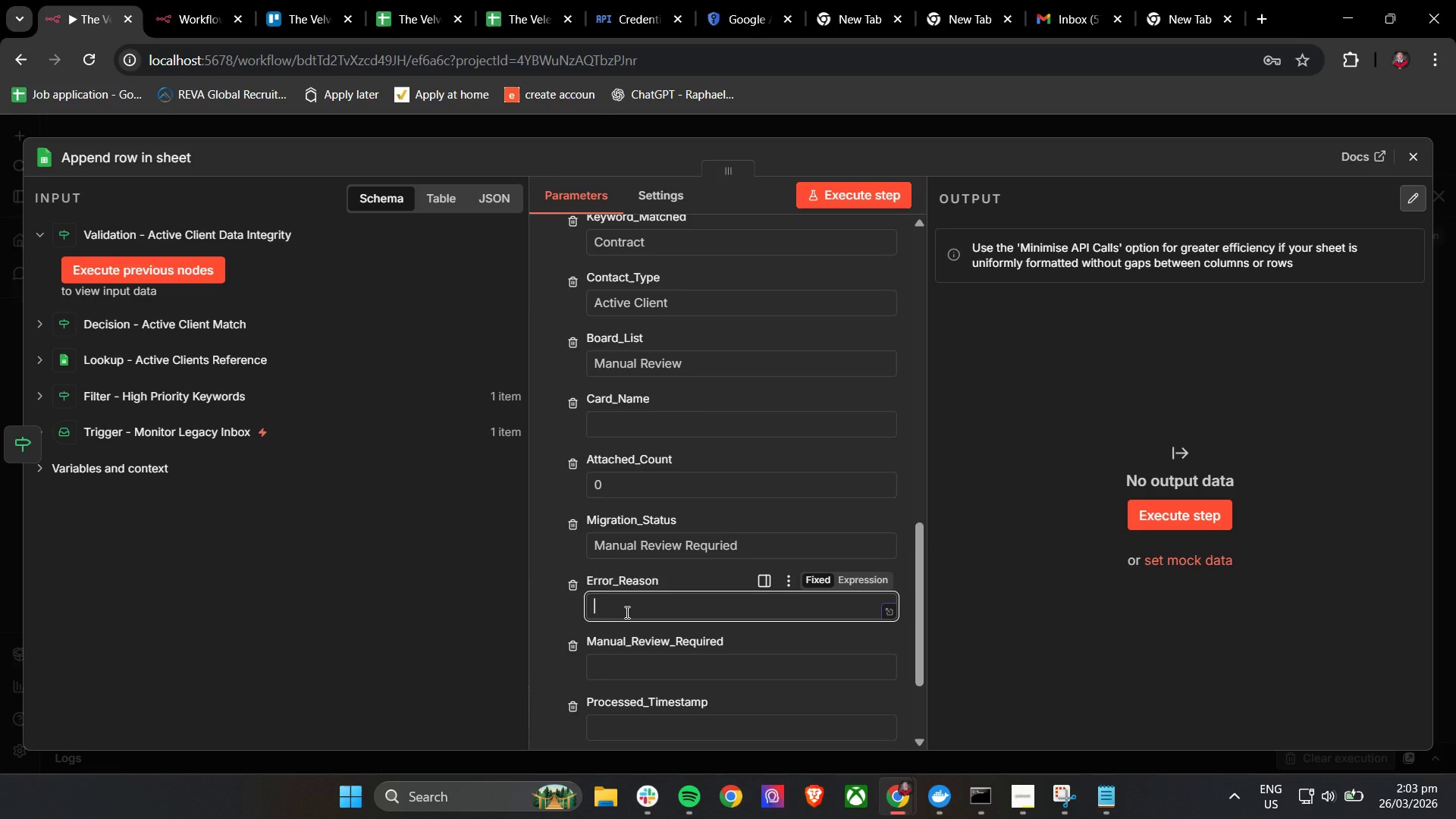 
type(Known client email failed parsing)
 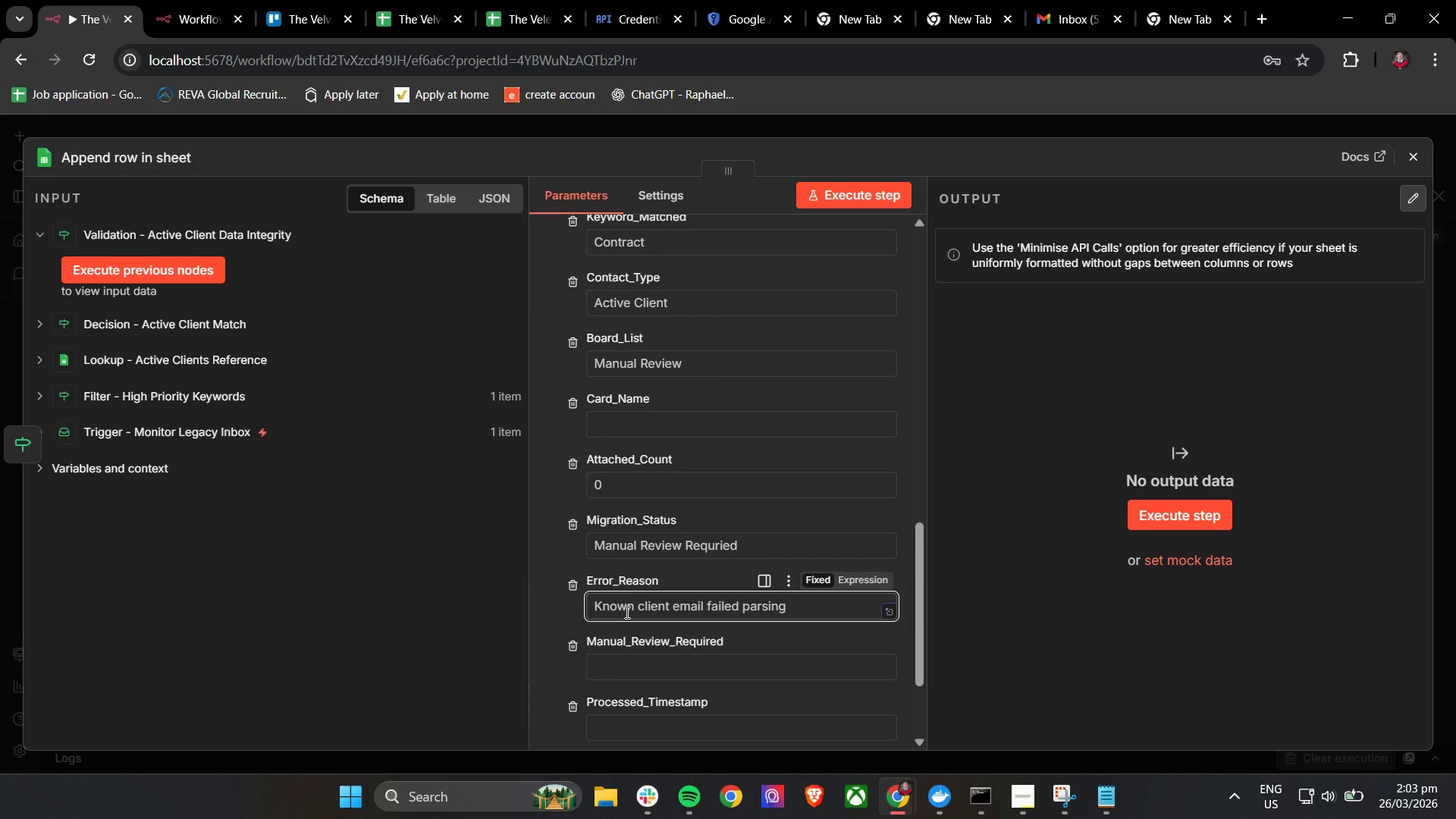 
left_click([615, 670])
 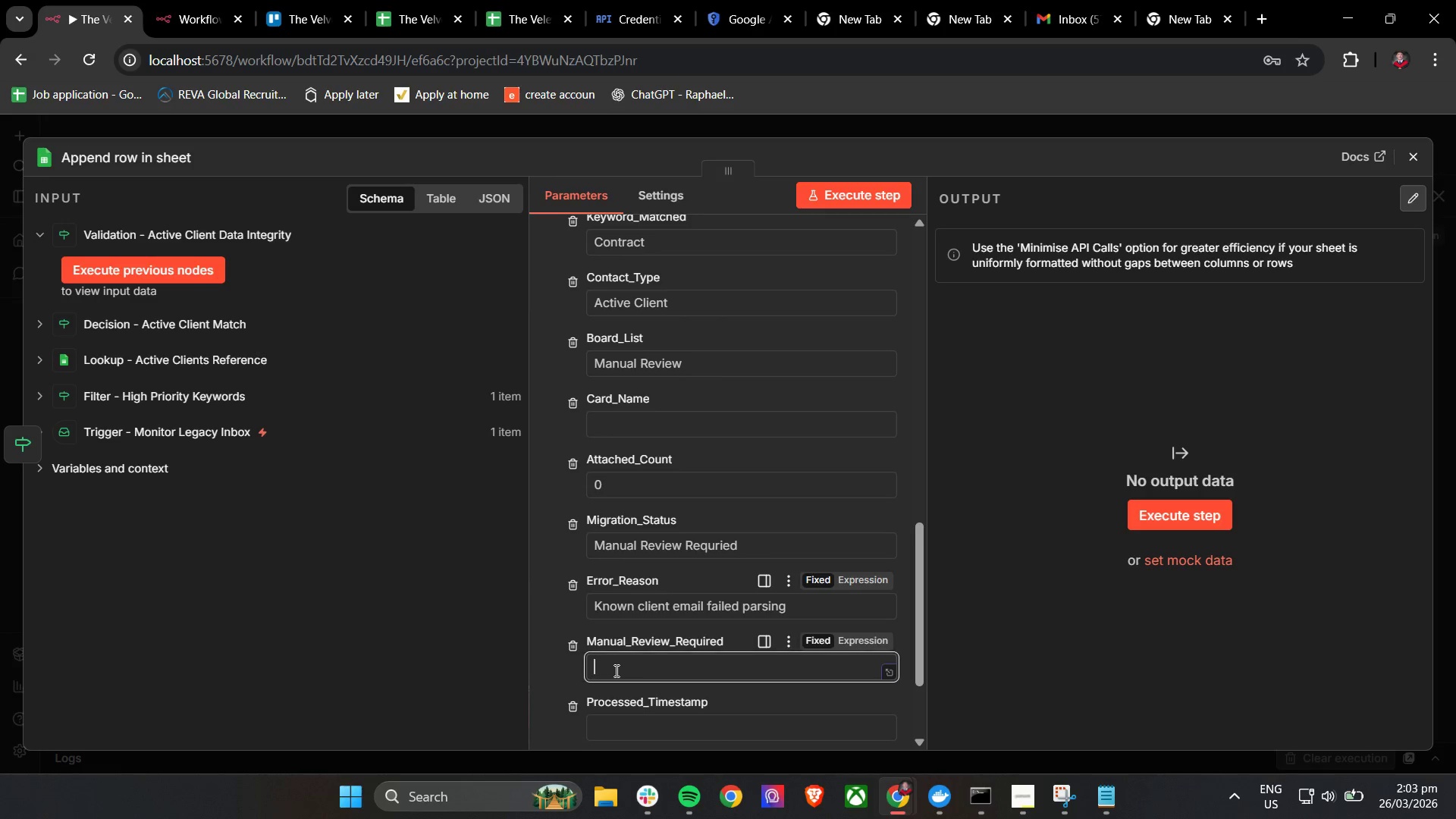 
type(Yes)
 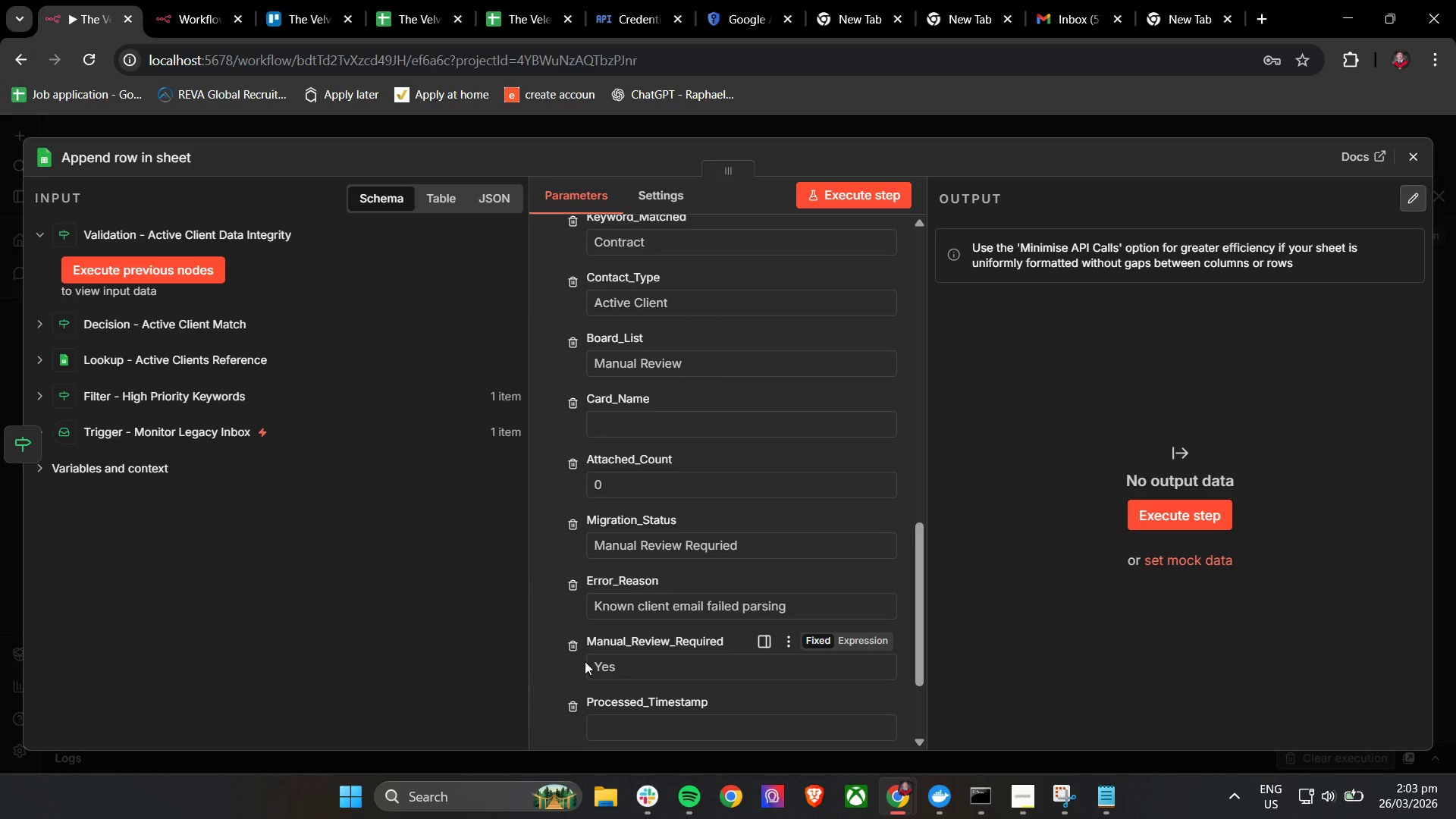 
double_click([570, 682])
 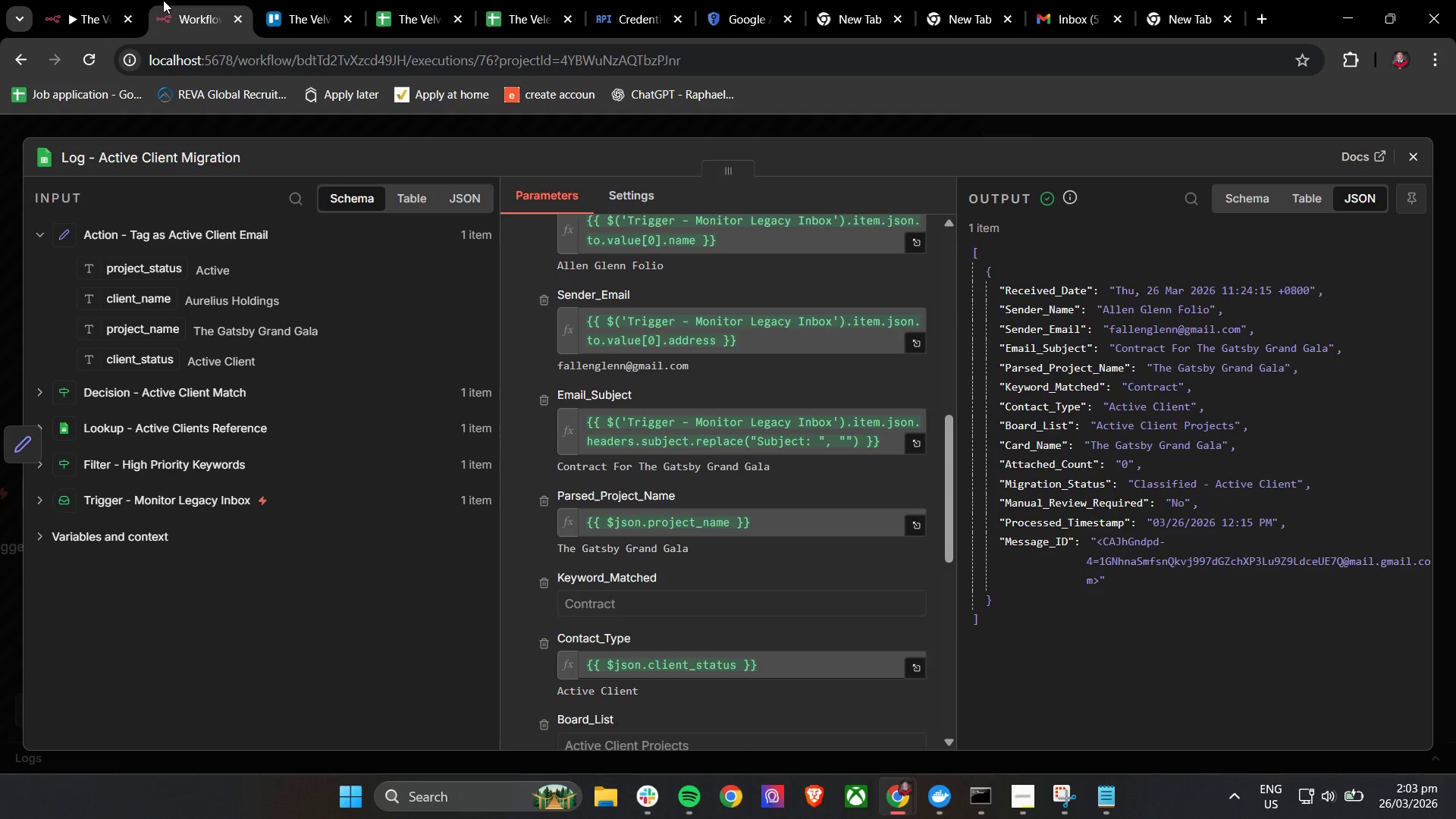 
scroll: coordinate [712, 634], scroll_direction: down, amount: 12.0
 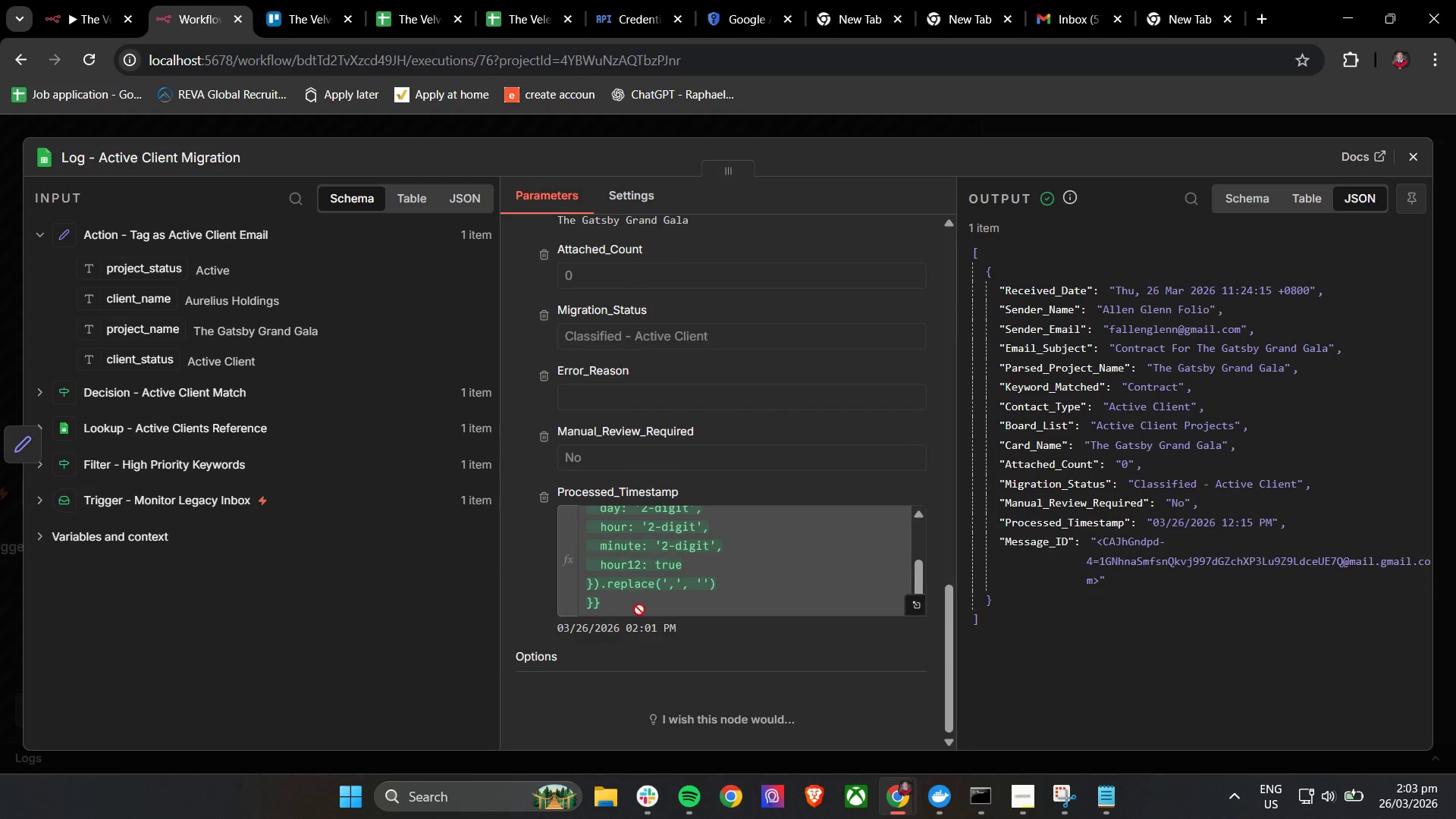 
left_click_drag(start_coordinate=[631, 593], to_coordinate=[552, 522])
 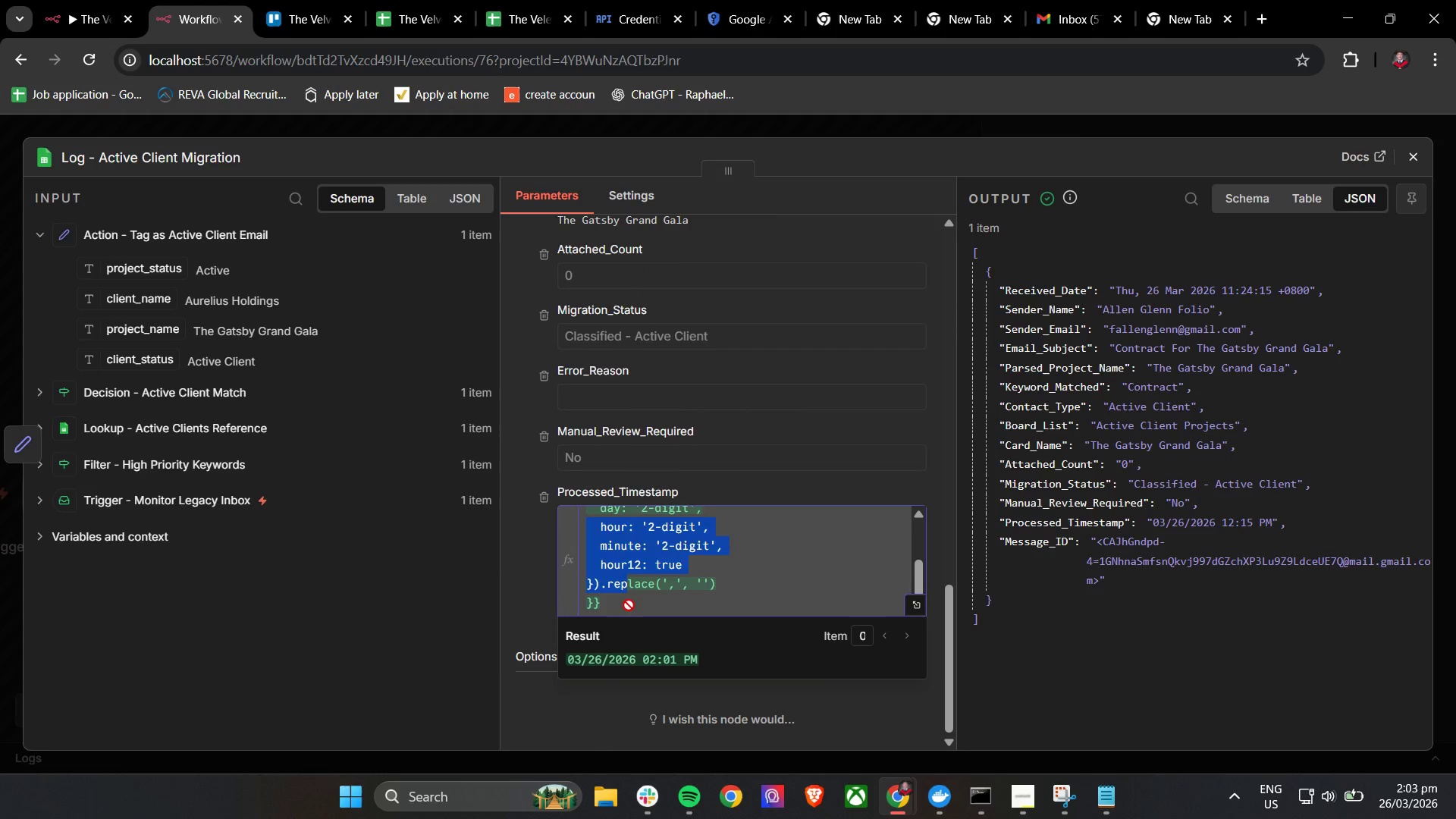 
left_click_drag(start_coordinate=[627, 610], to_coordinate=[585, 609])
 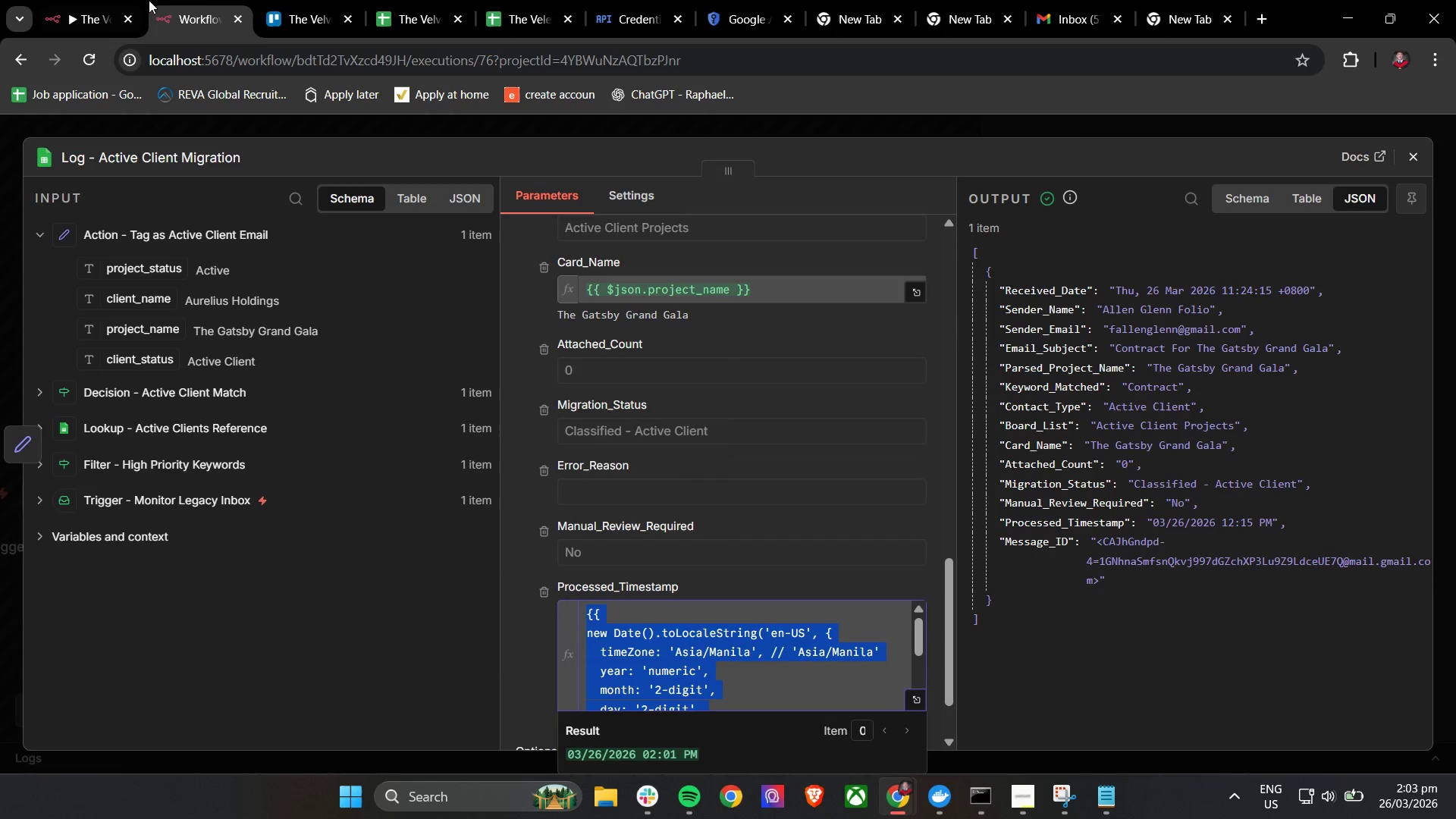 
scroll: coordinate [591, 557], scroll_direction: up, amount: 3.0
 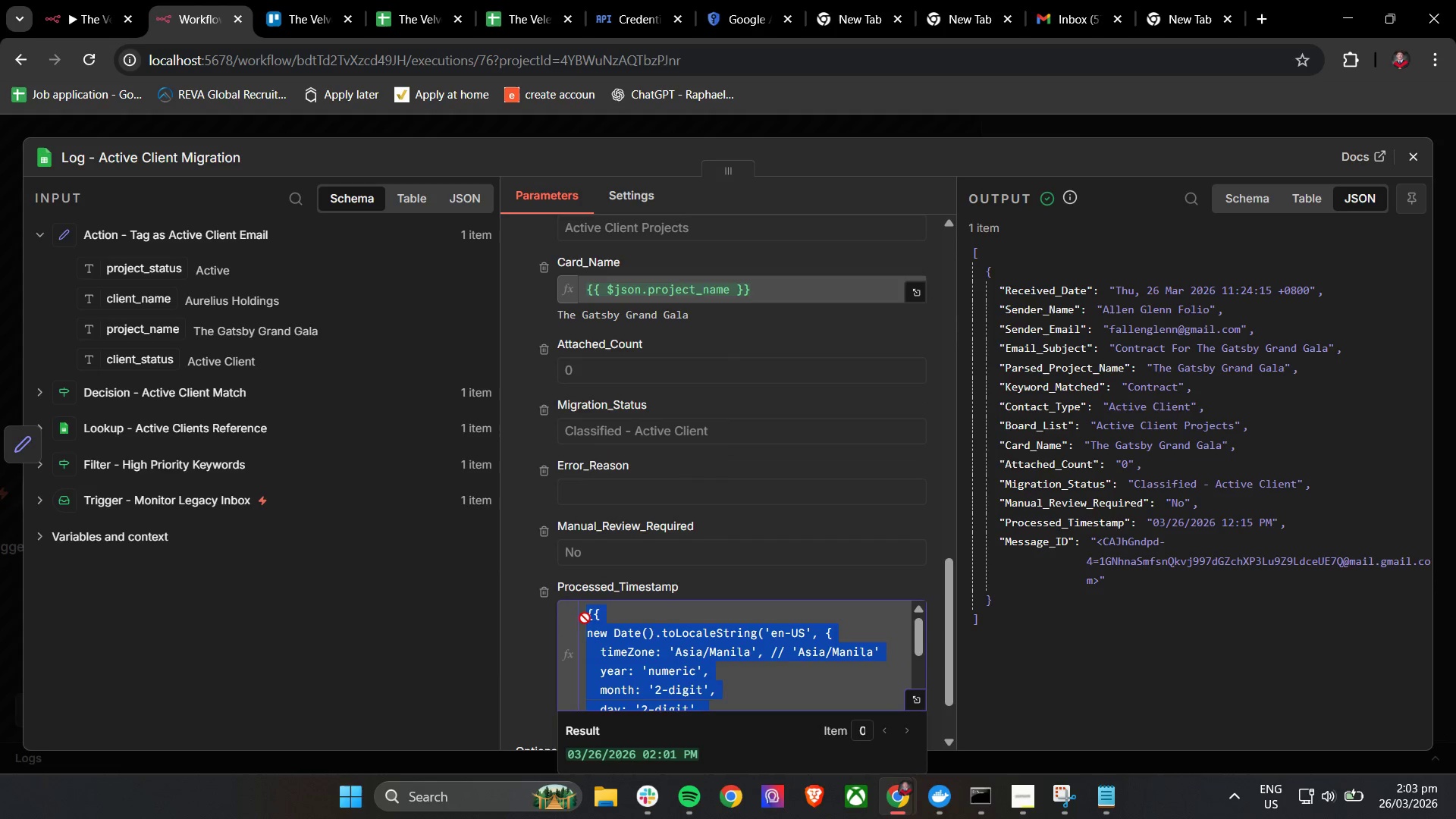 
key(Control+C)
 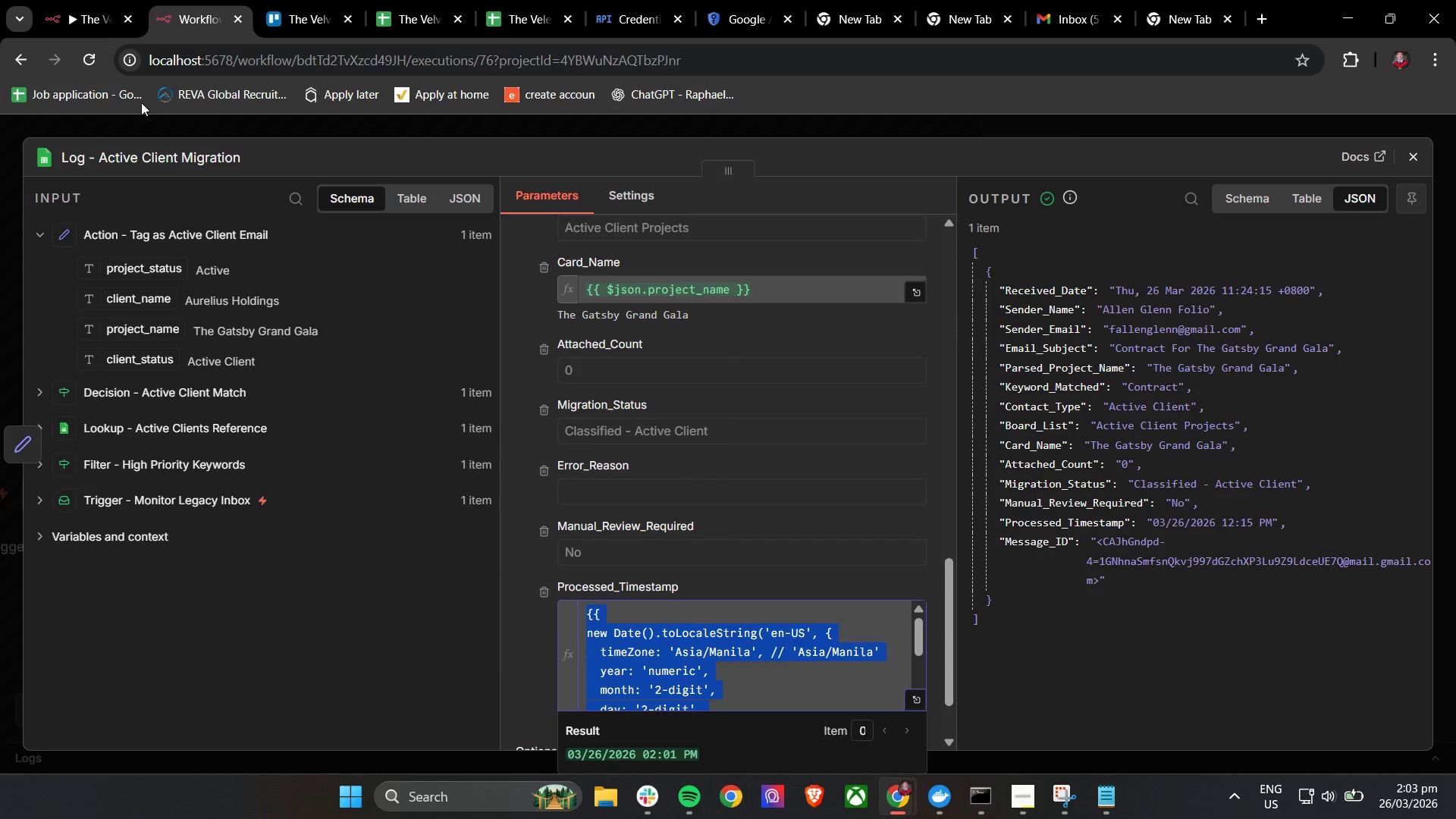 
key(Control+C)
 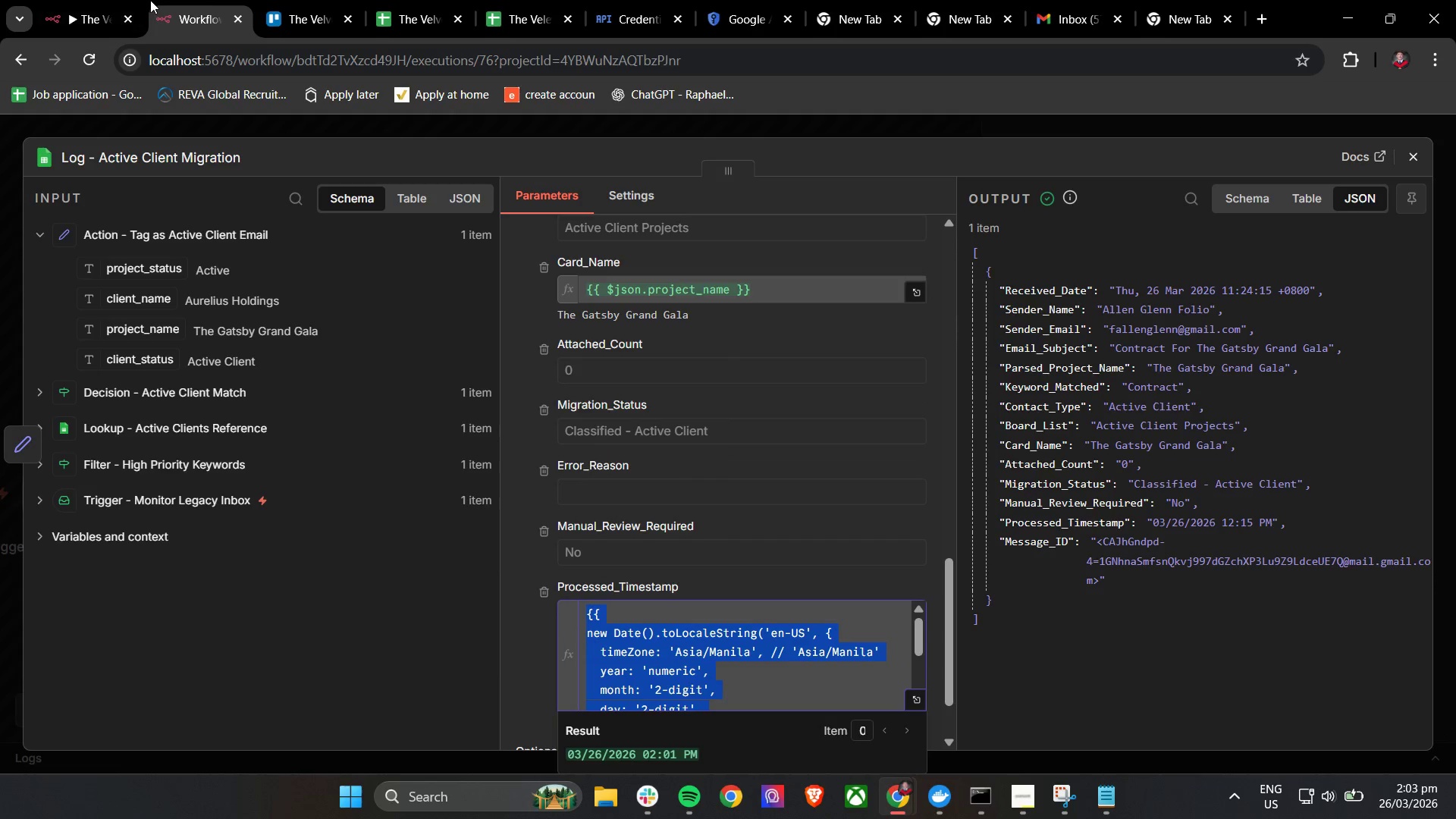 
key(Control+C)
 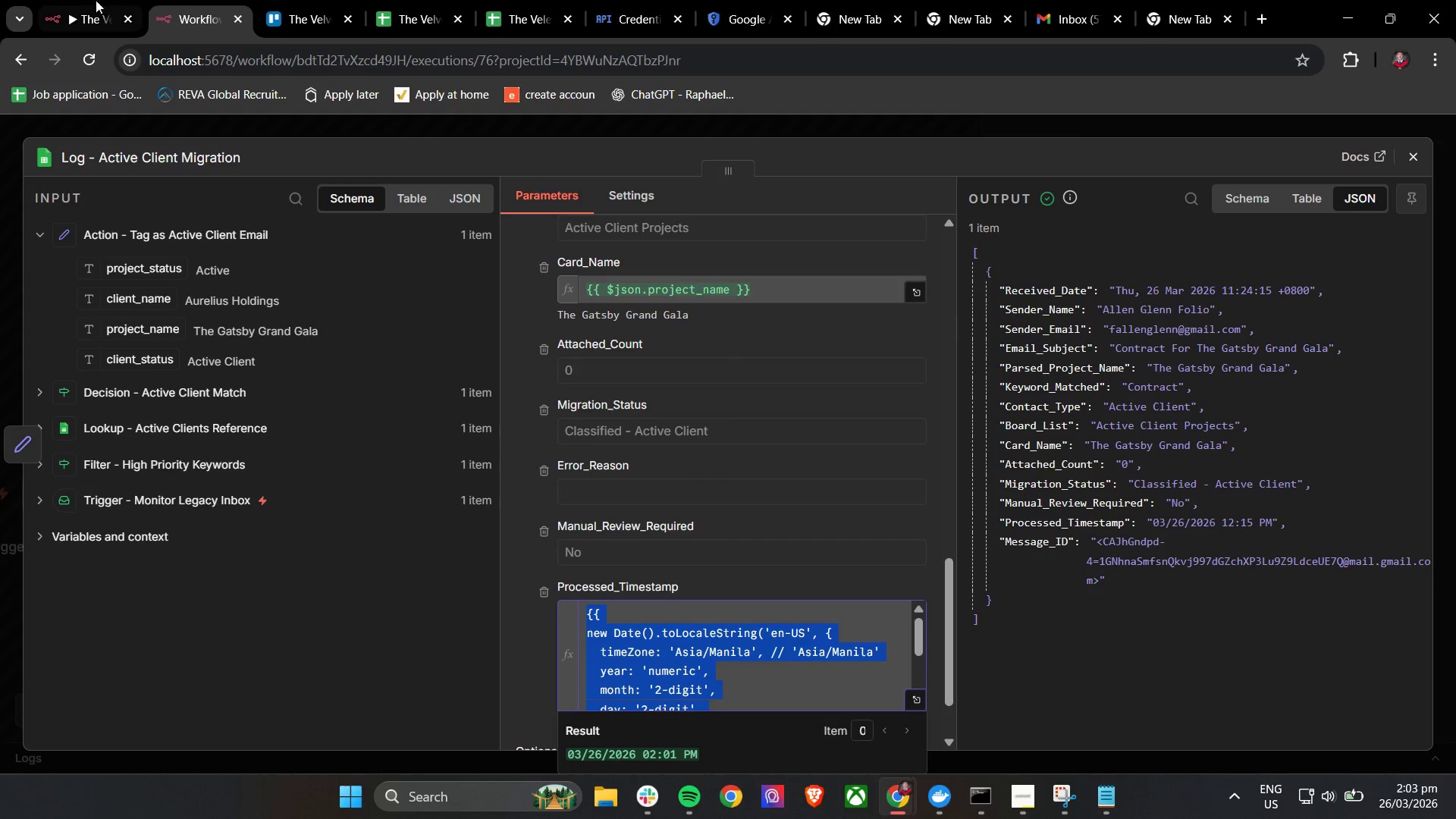 
left_click([73, 0])
 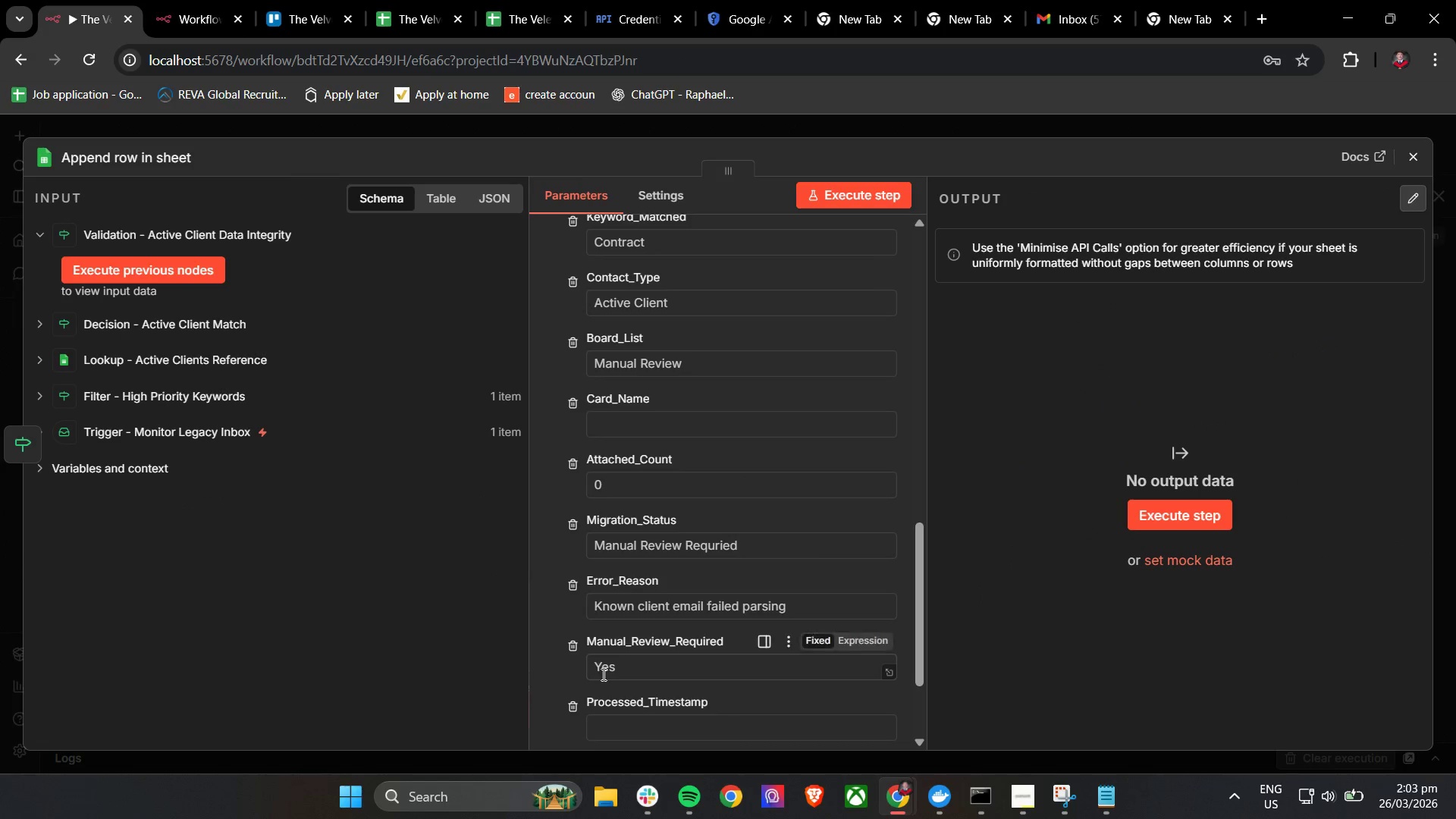 
scroll: coordinate [616, 679], scroll_direction: down, amount: 3.0
 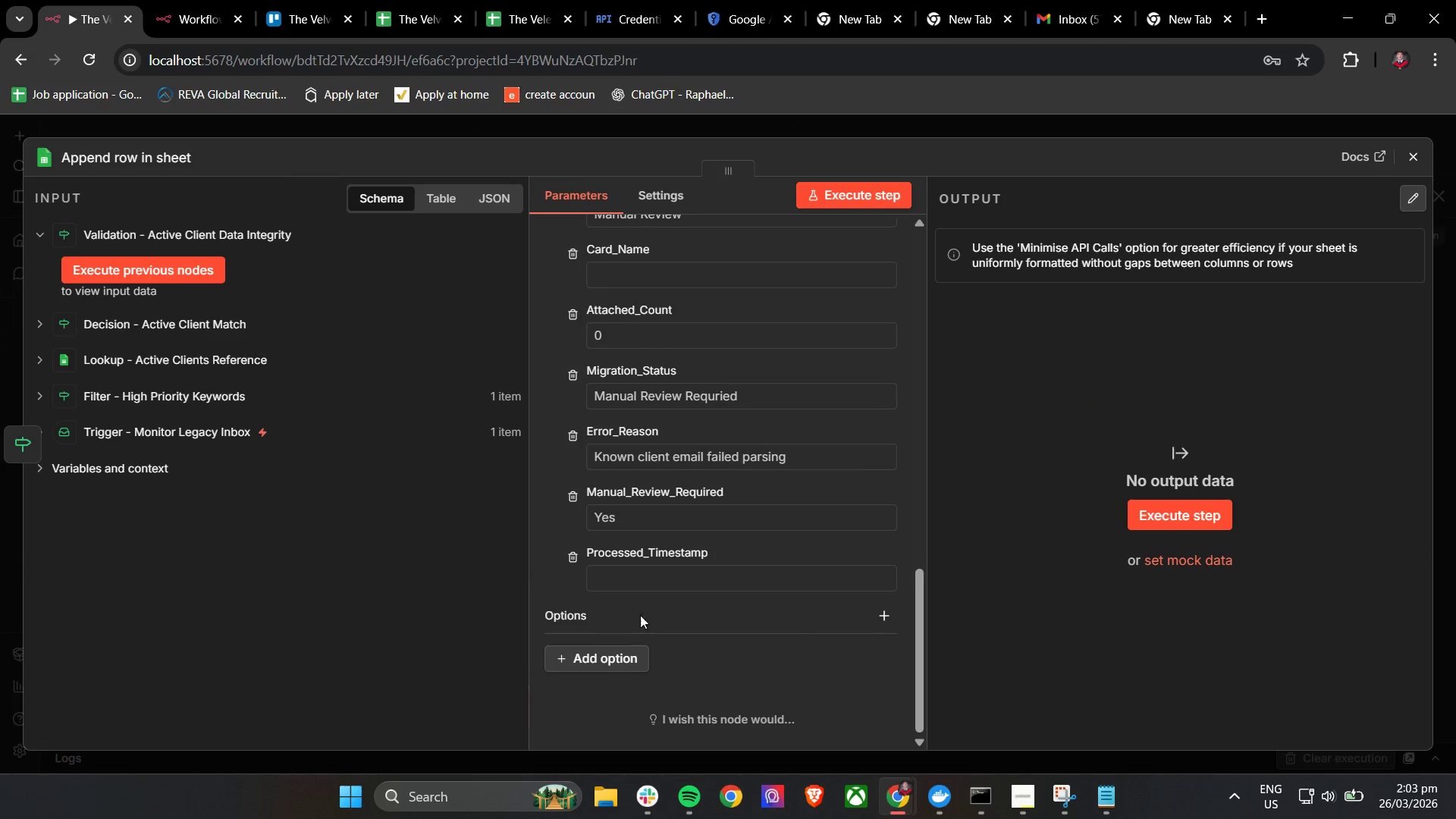 
left_click([642, 581])
 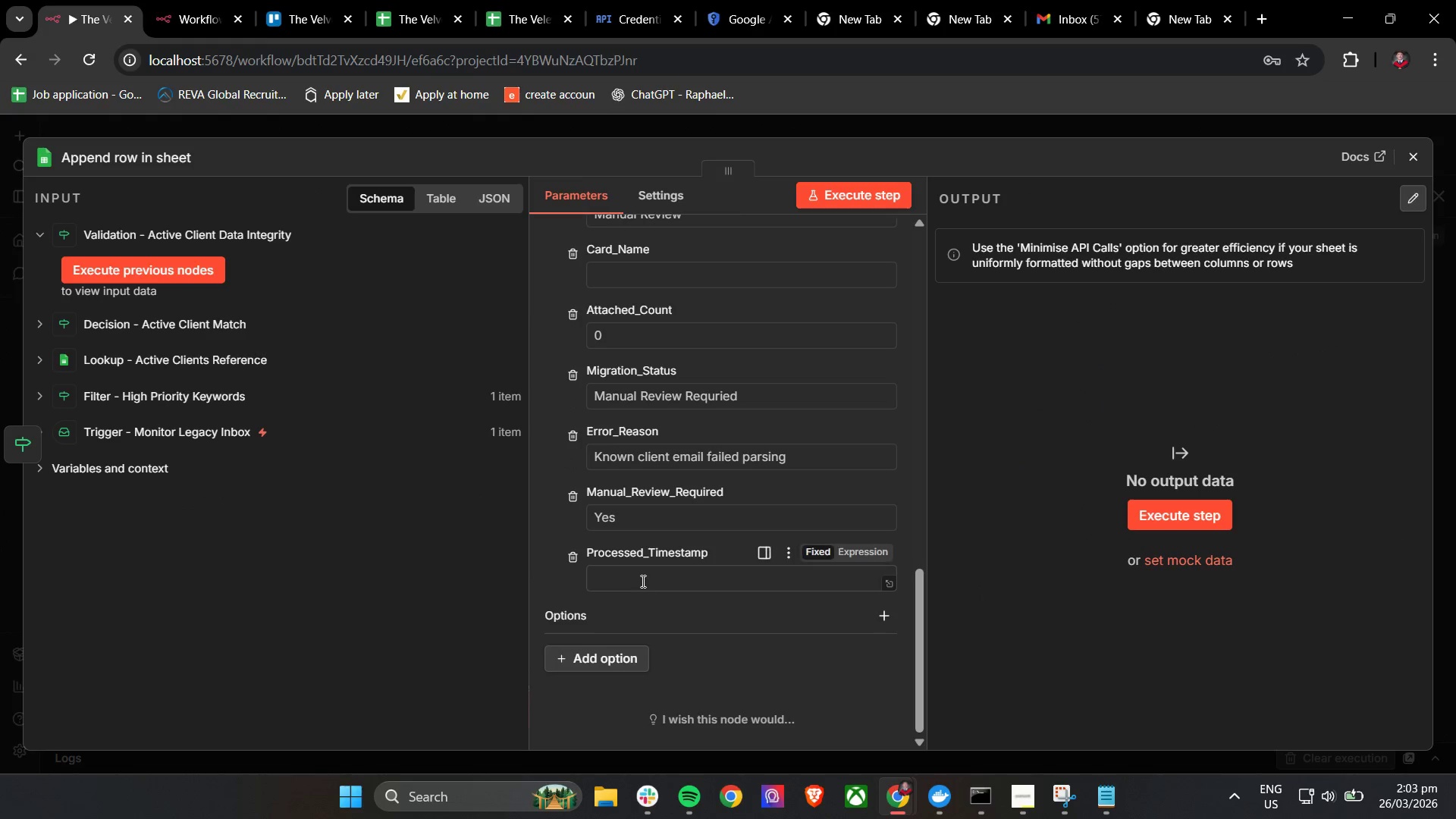 
key(Control+V)
 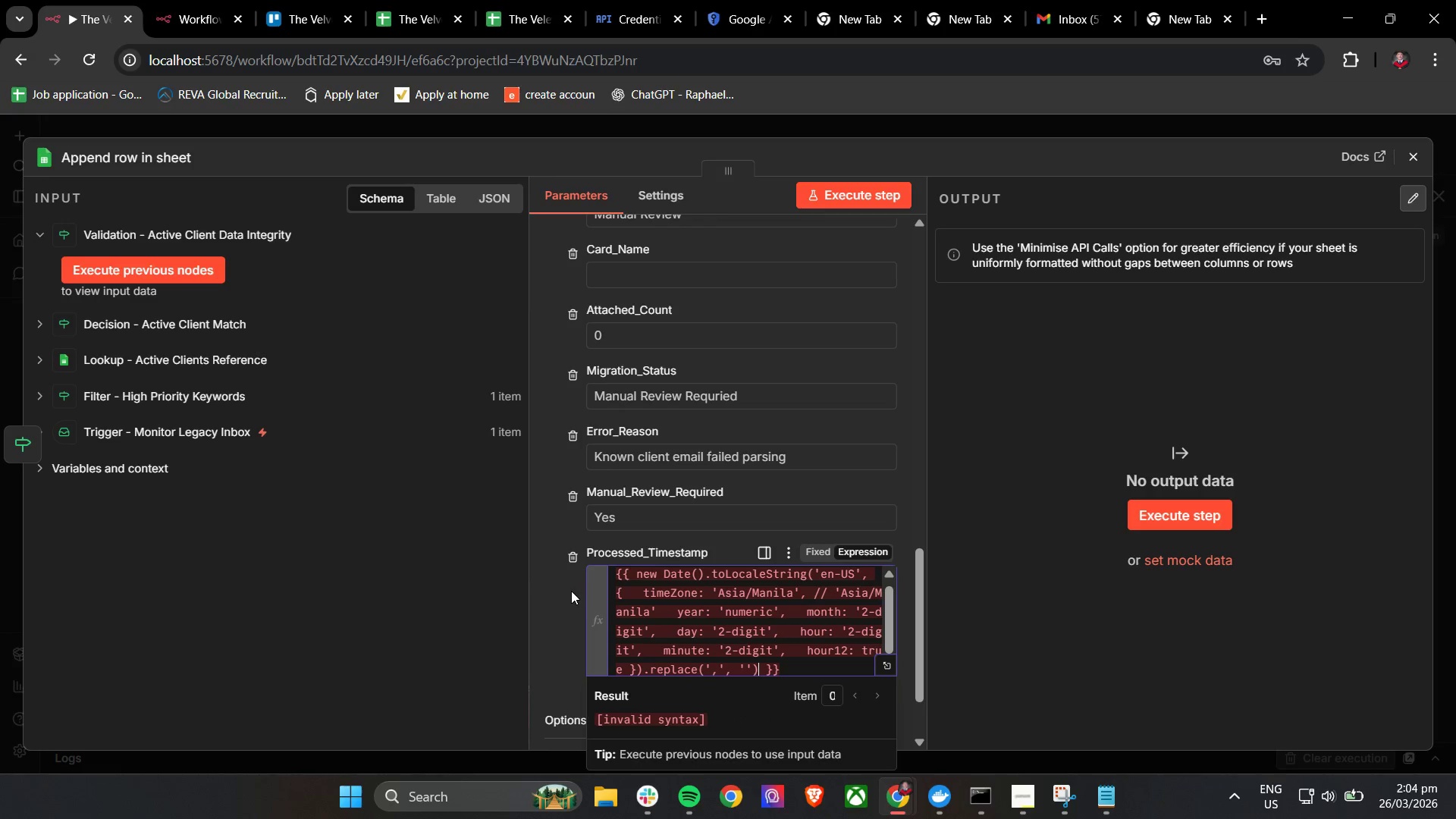 
left_click([571, 591])
 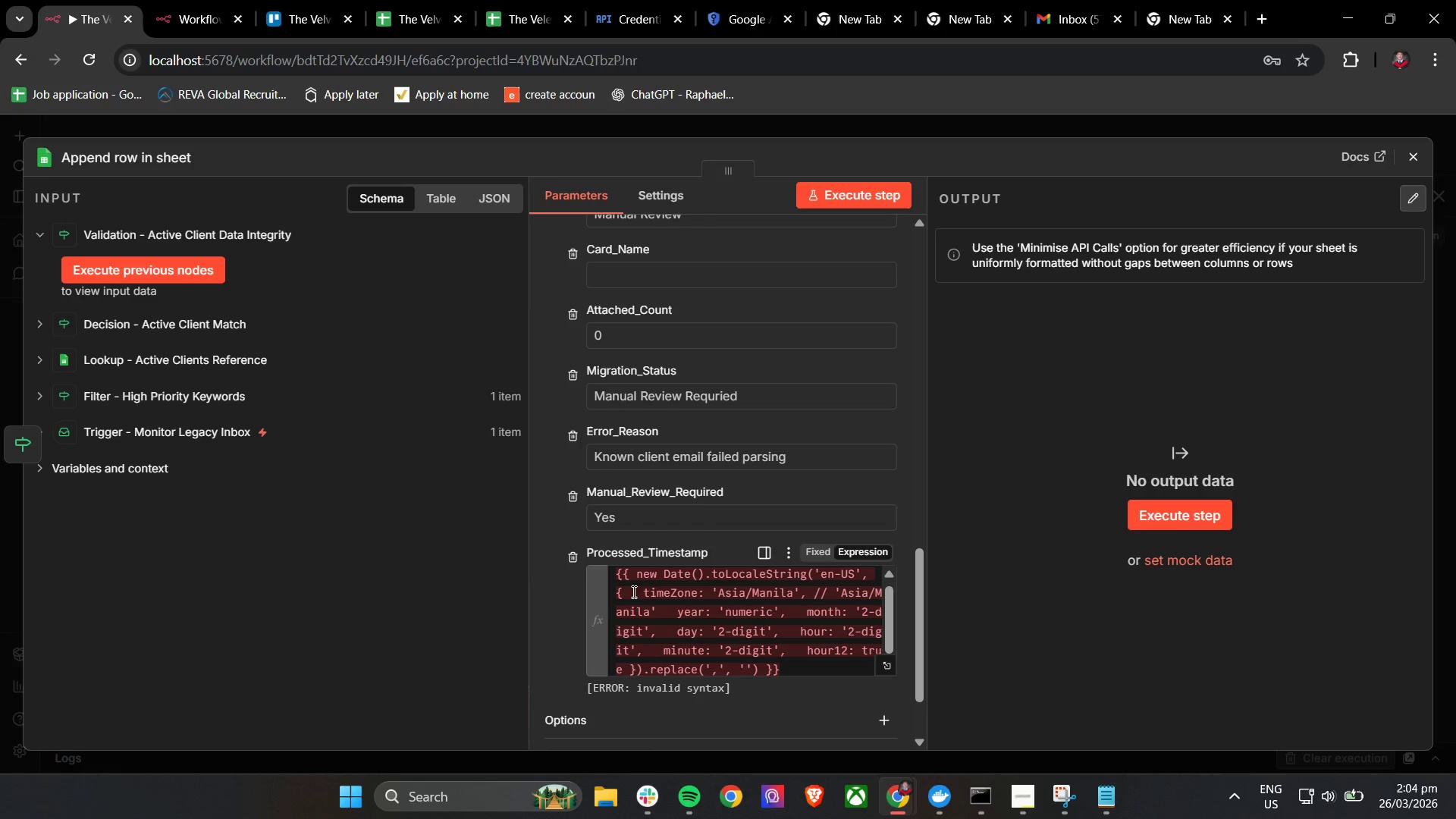 
left_click([203, 0])
 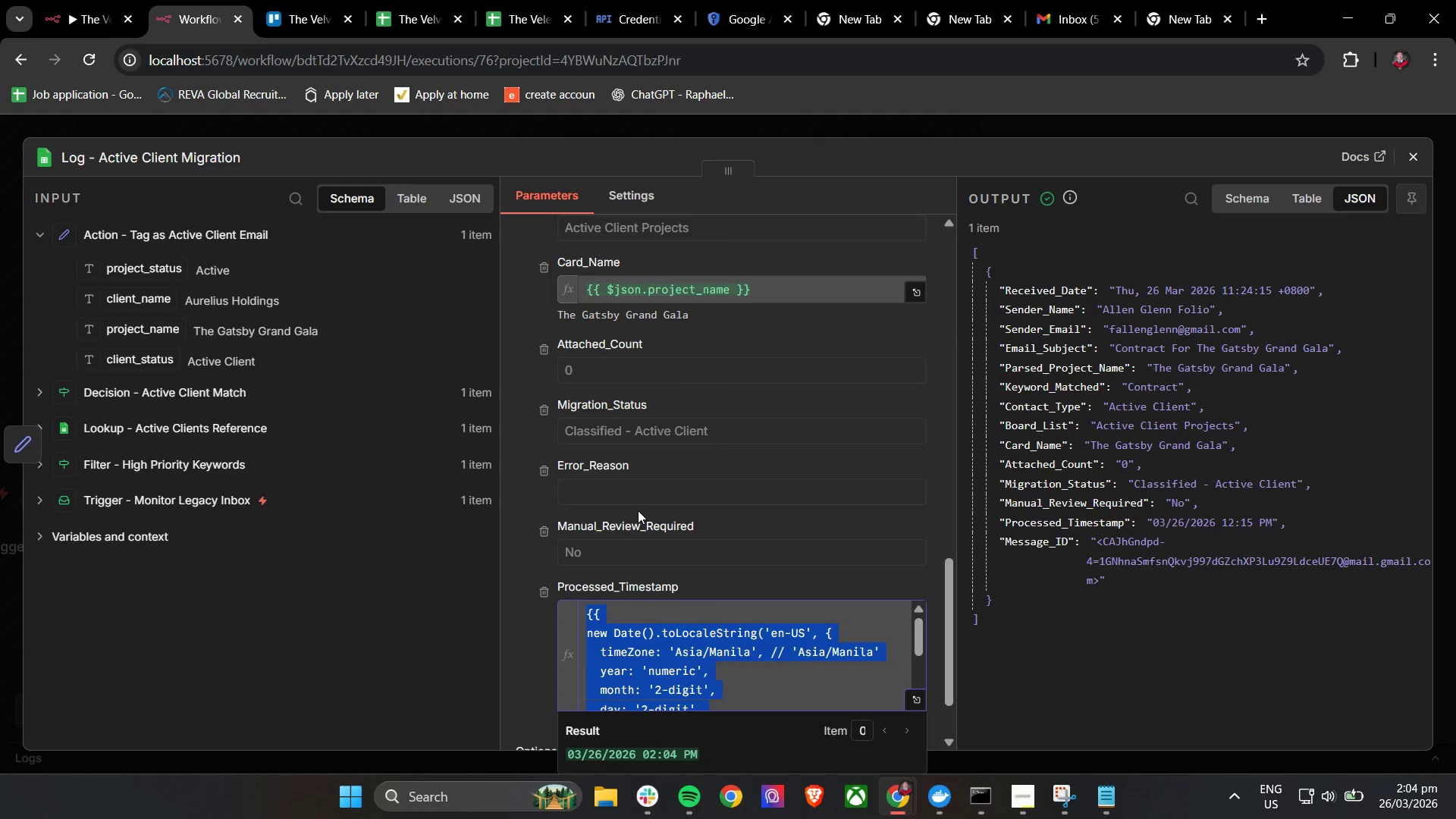 
scroll: coordinate [814, 634], scroll_direction: down, amount: 6.0
 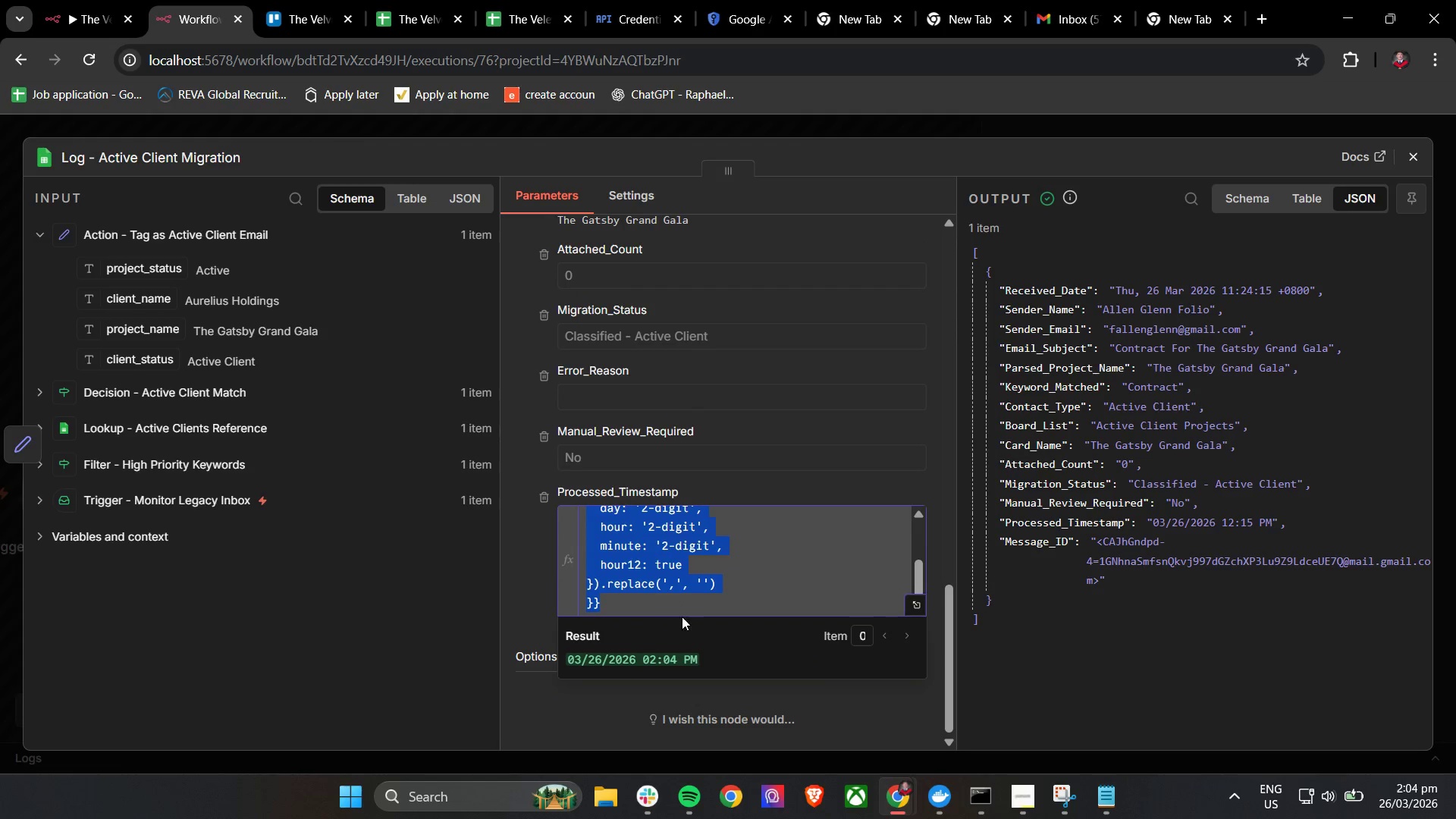 
left_click([651, 605])
 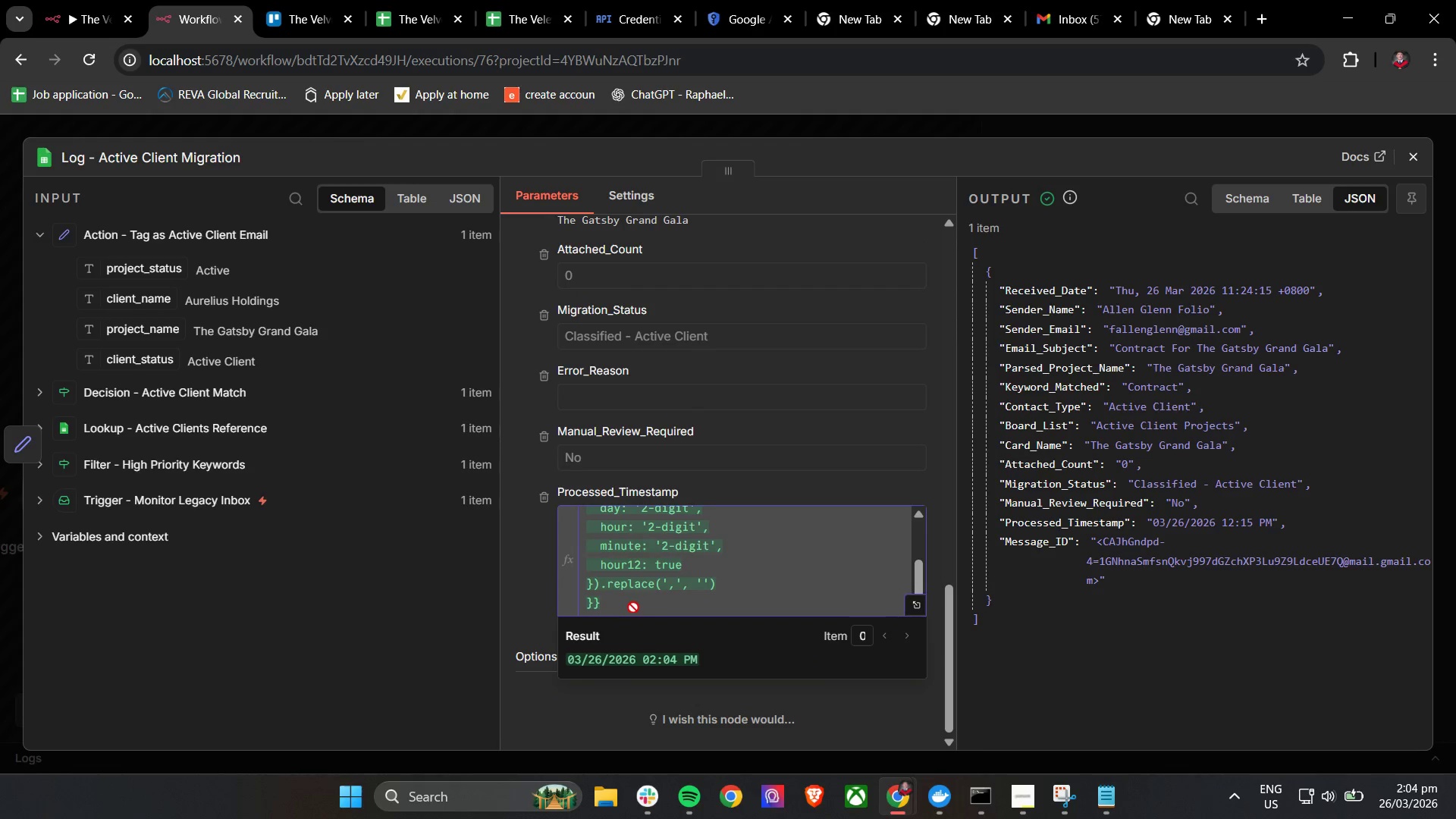 
left_click_drag(start_coordinate=[632, 607], to_coordinate=[588, 524])
 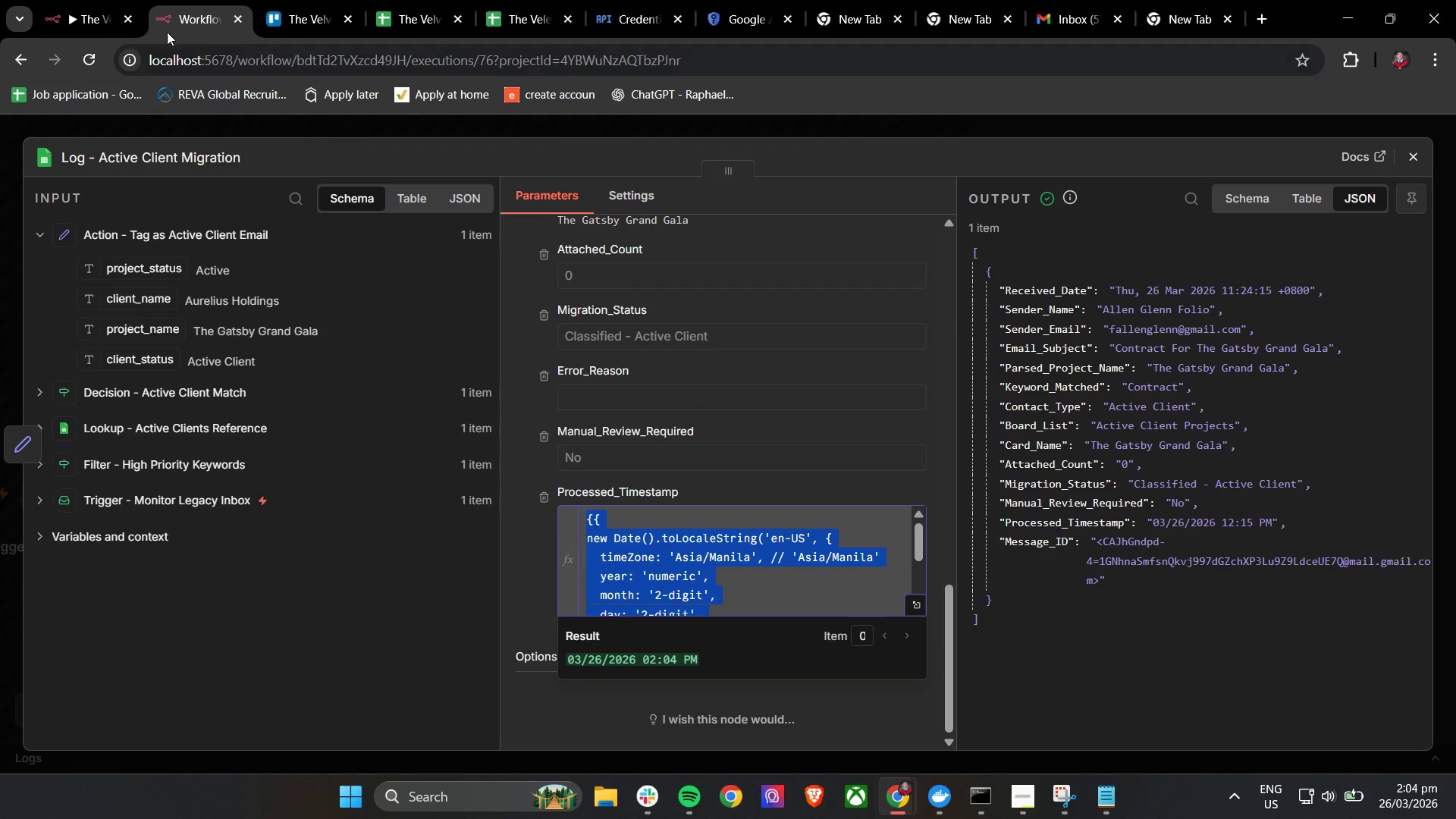 
scroll: coordinate [617, 607], scroll_direction: up, amount: 2.0
 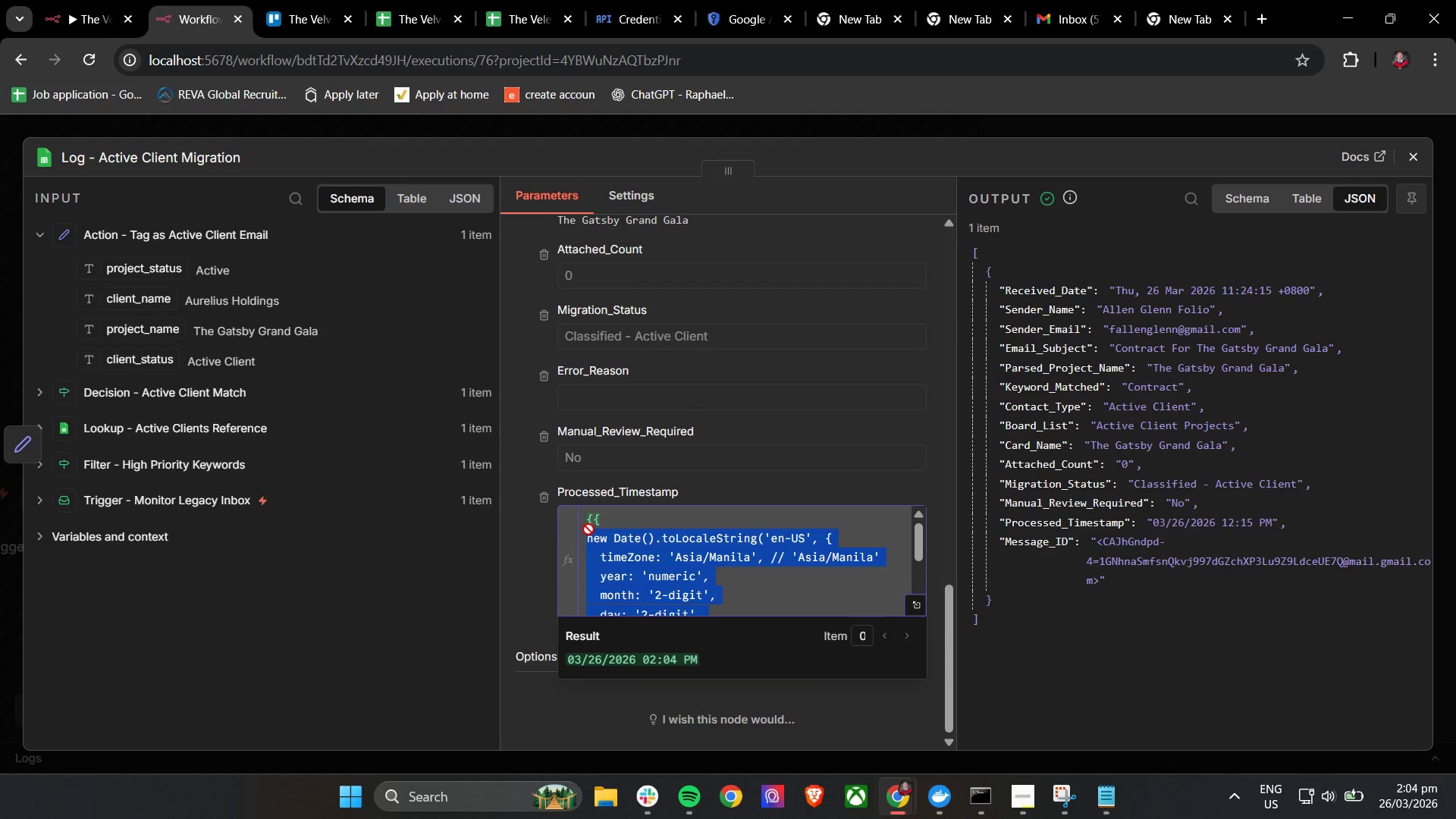 
key(Control+C)
 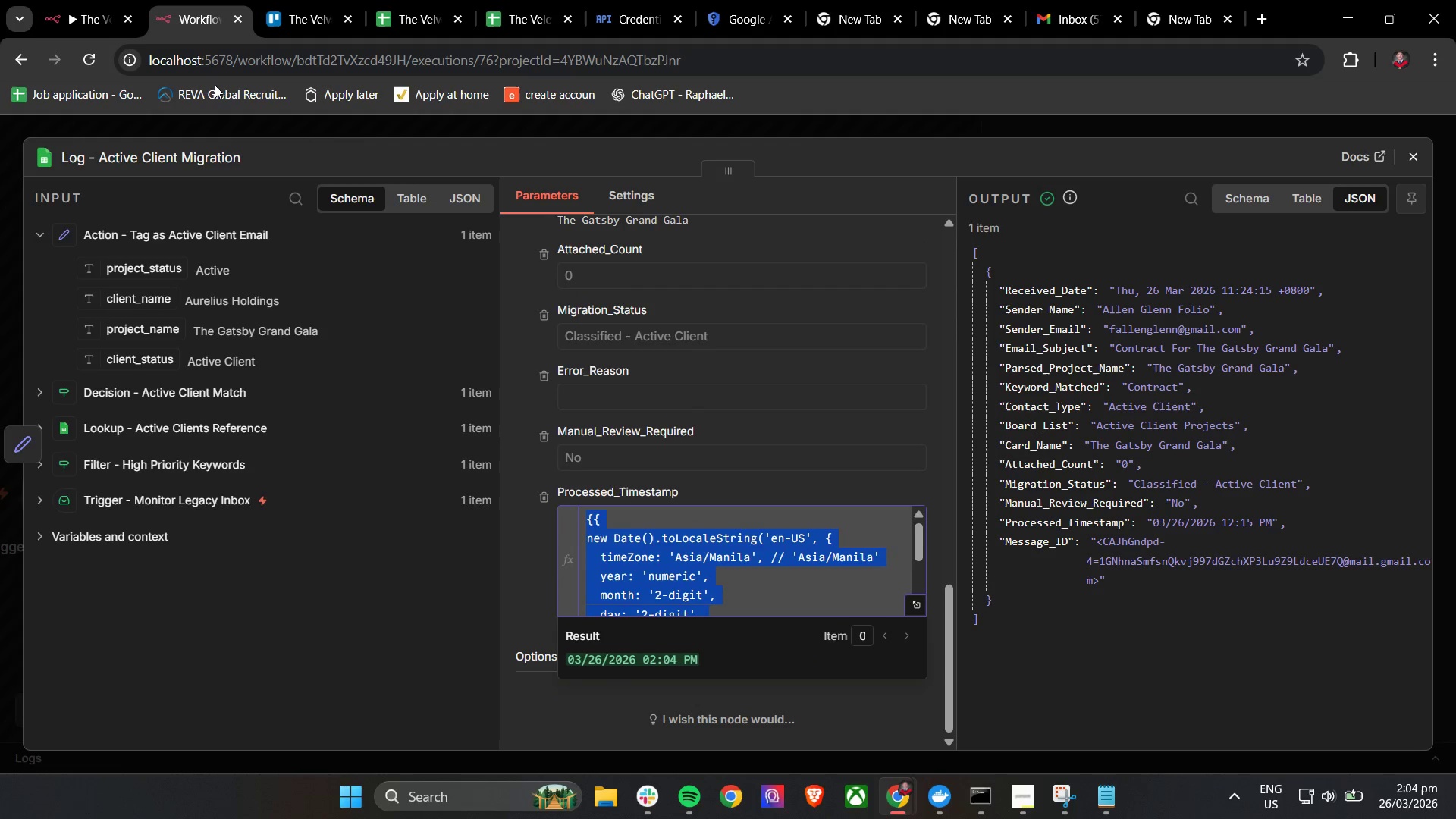 
key(Control+C)
 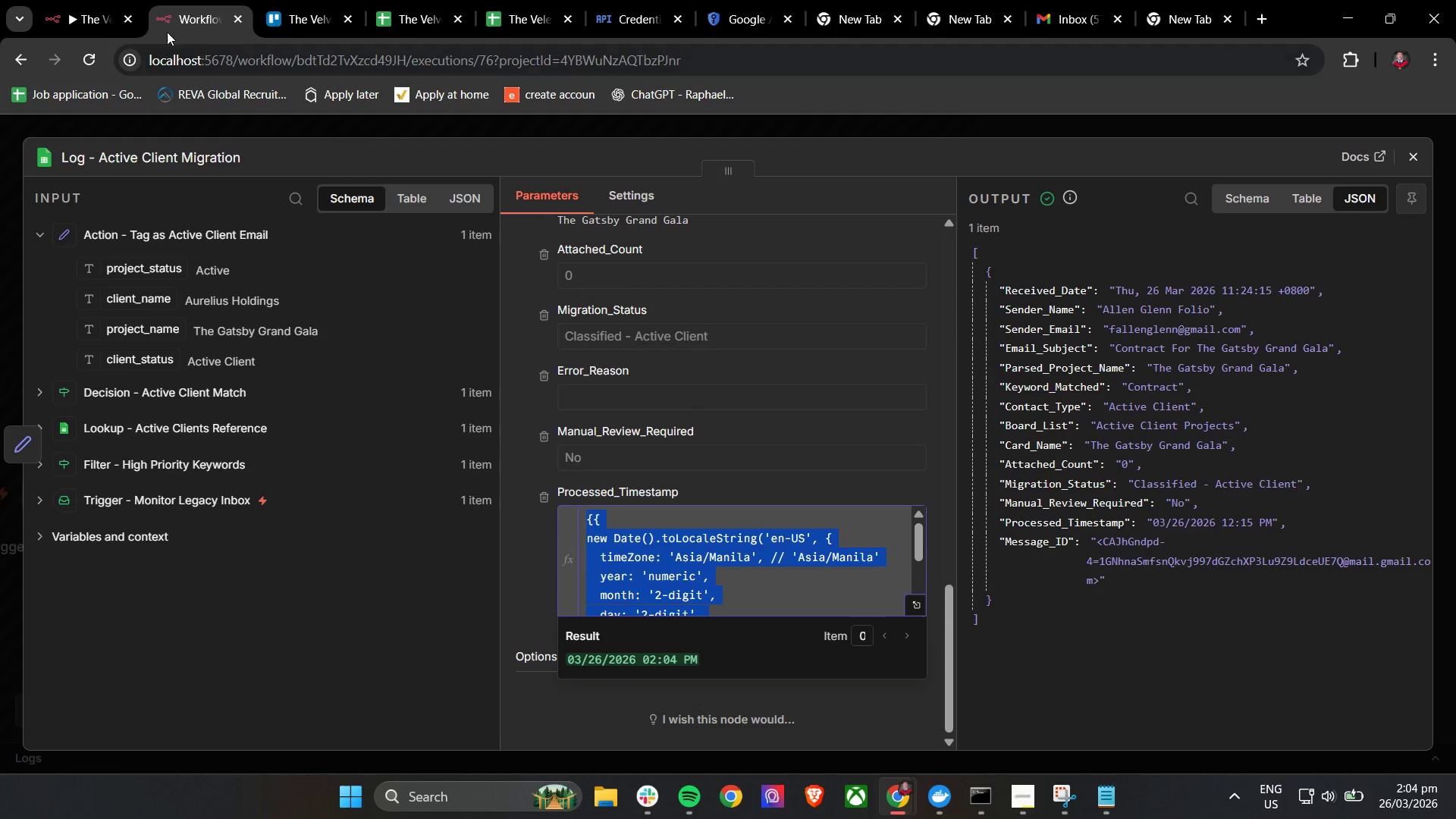 
key(Control+C)
 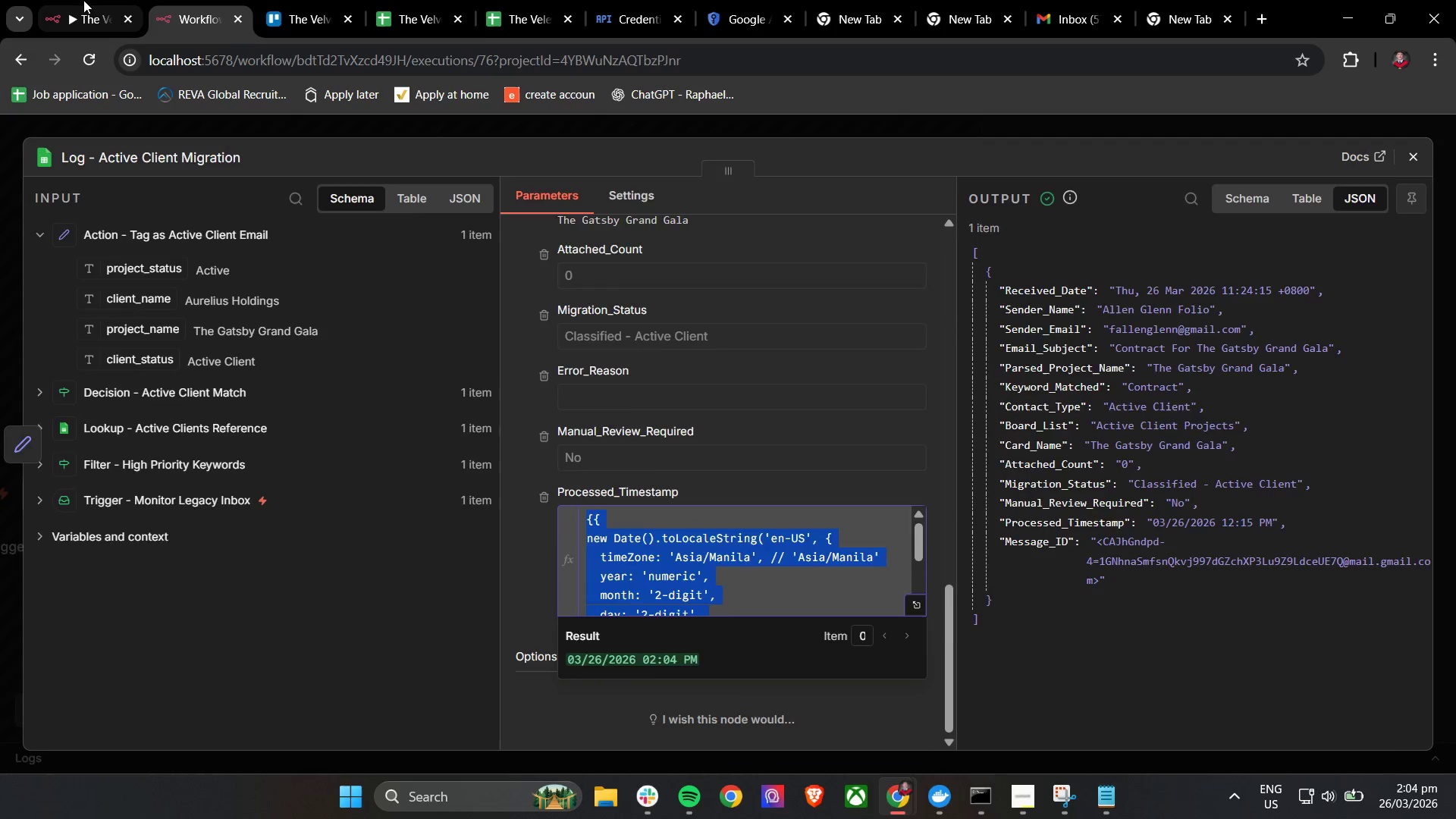 
left_click([83, 0])
 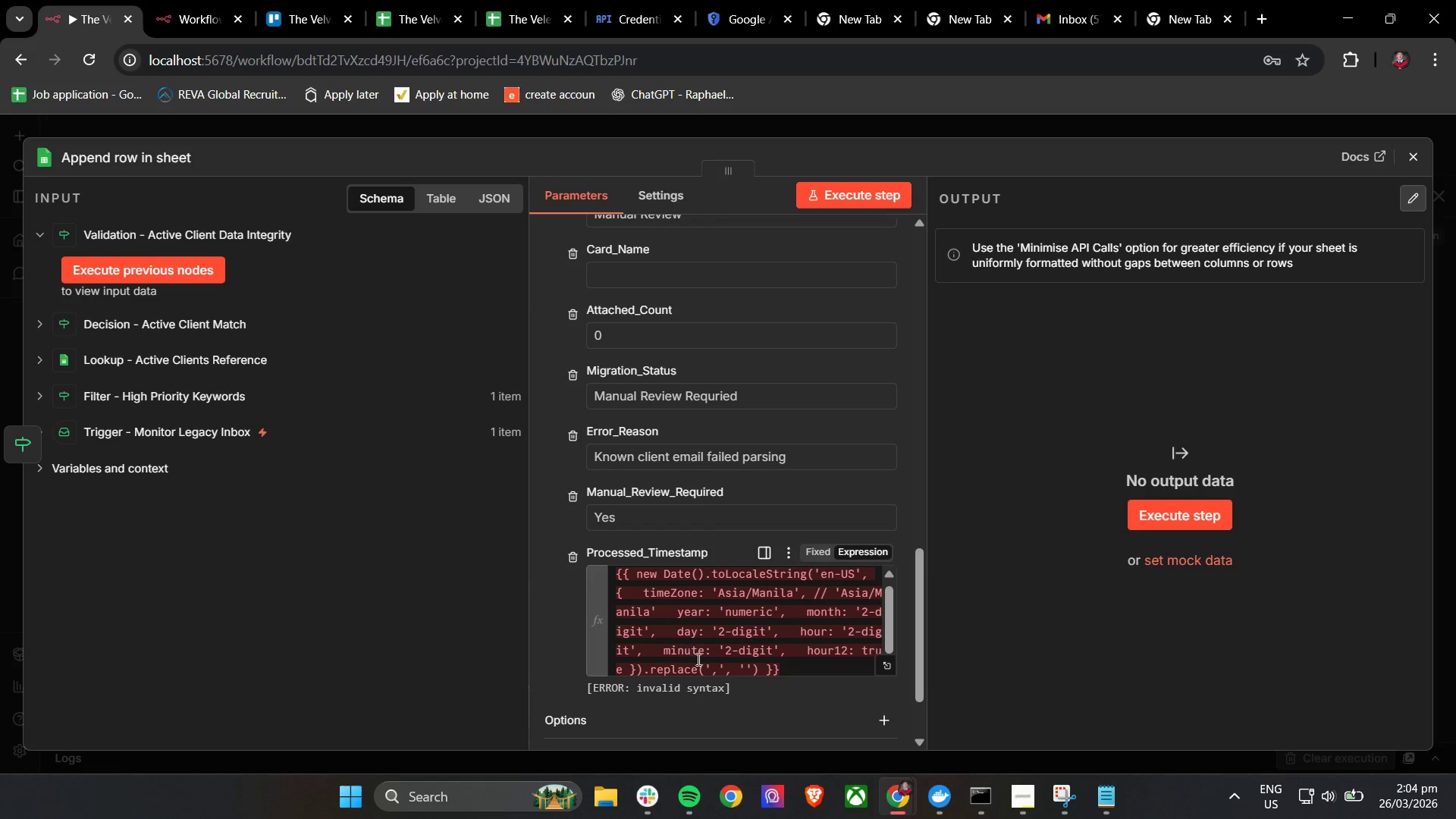 
double_click([704, 659])
 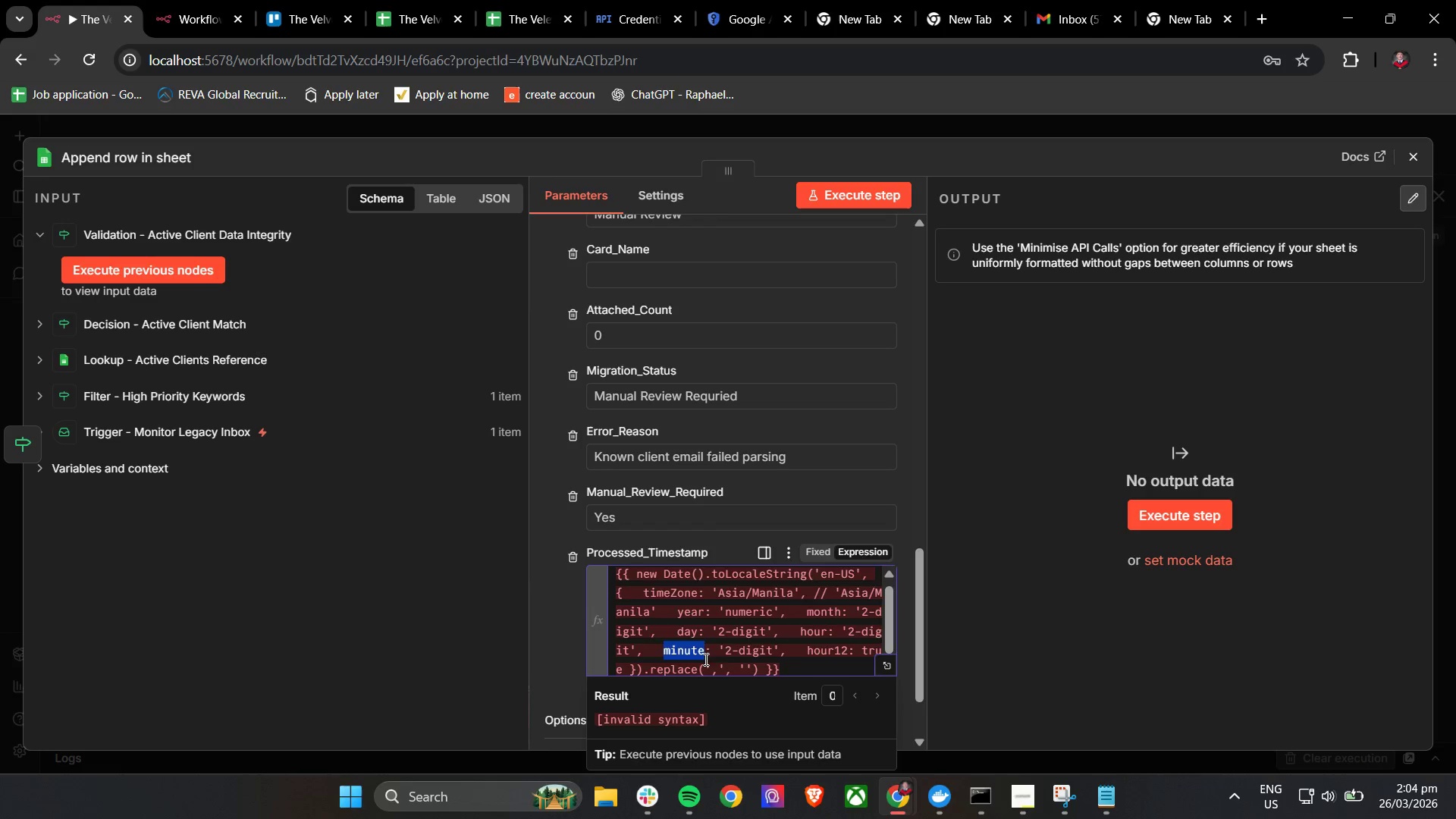 
key(Control+A)
 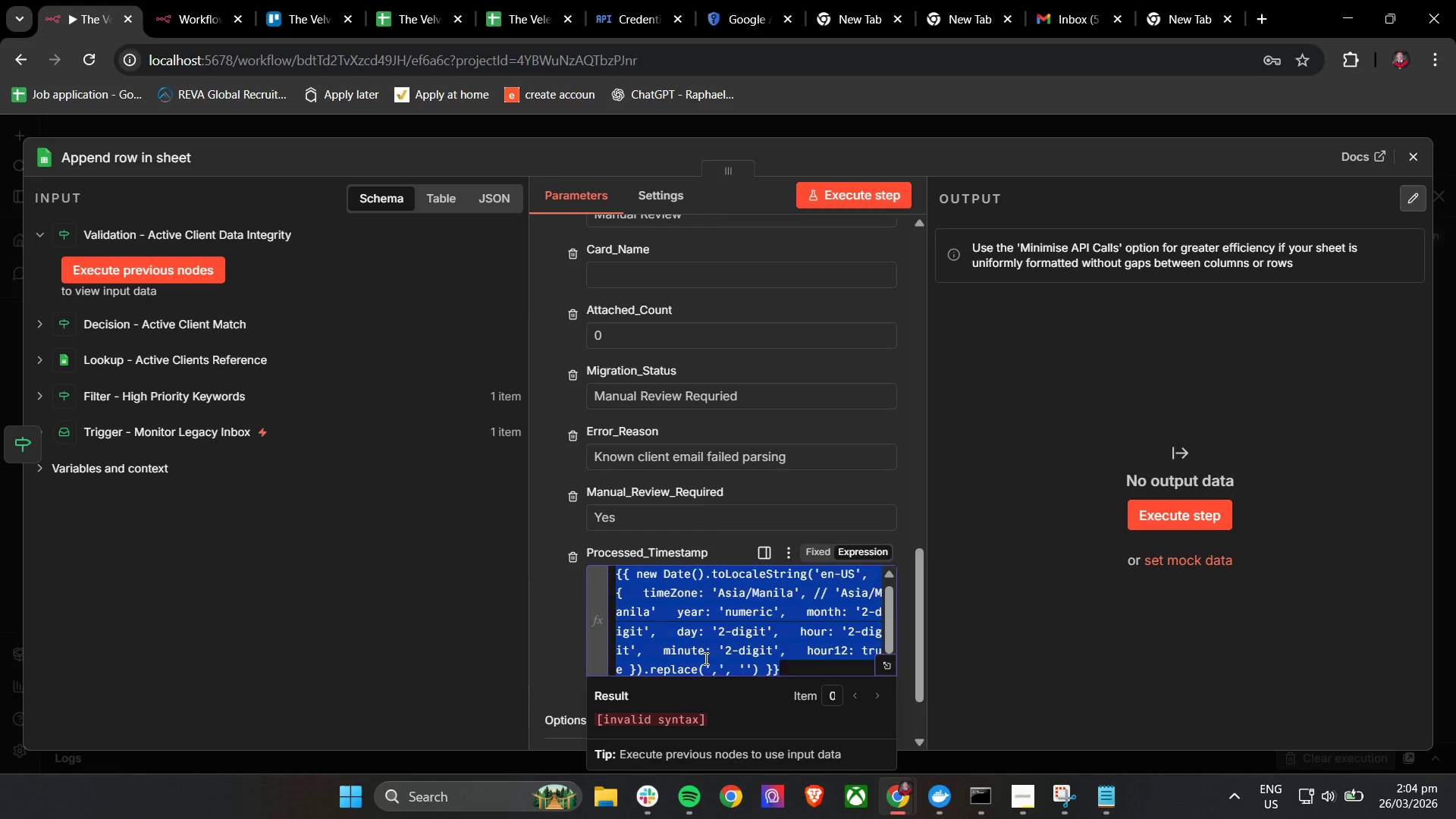 
key(Control+V)
 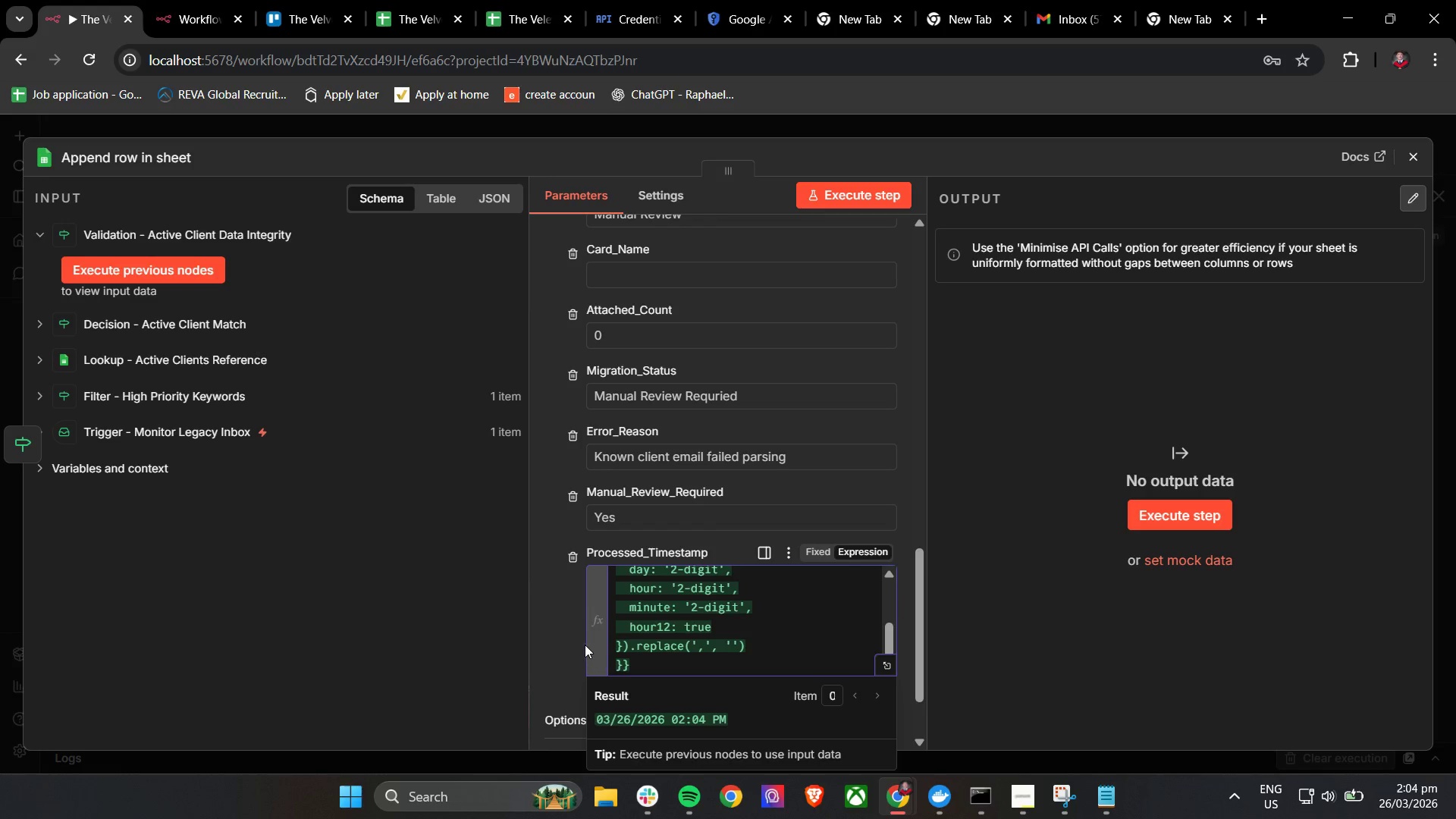 
left_click([577, 632])
 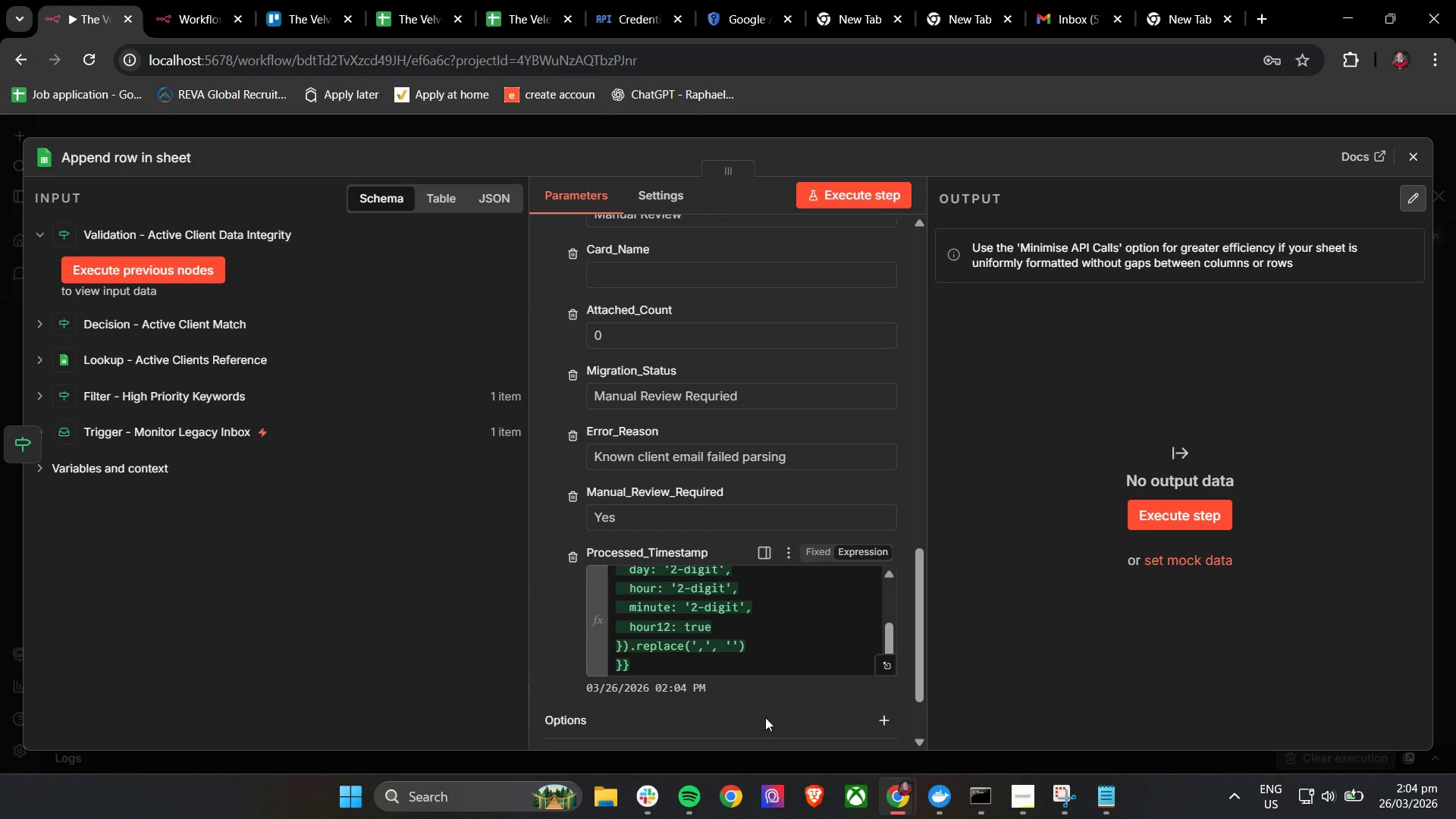 
left_click([775, 701])
 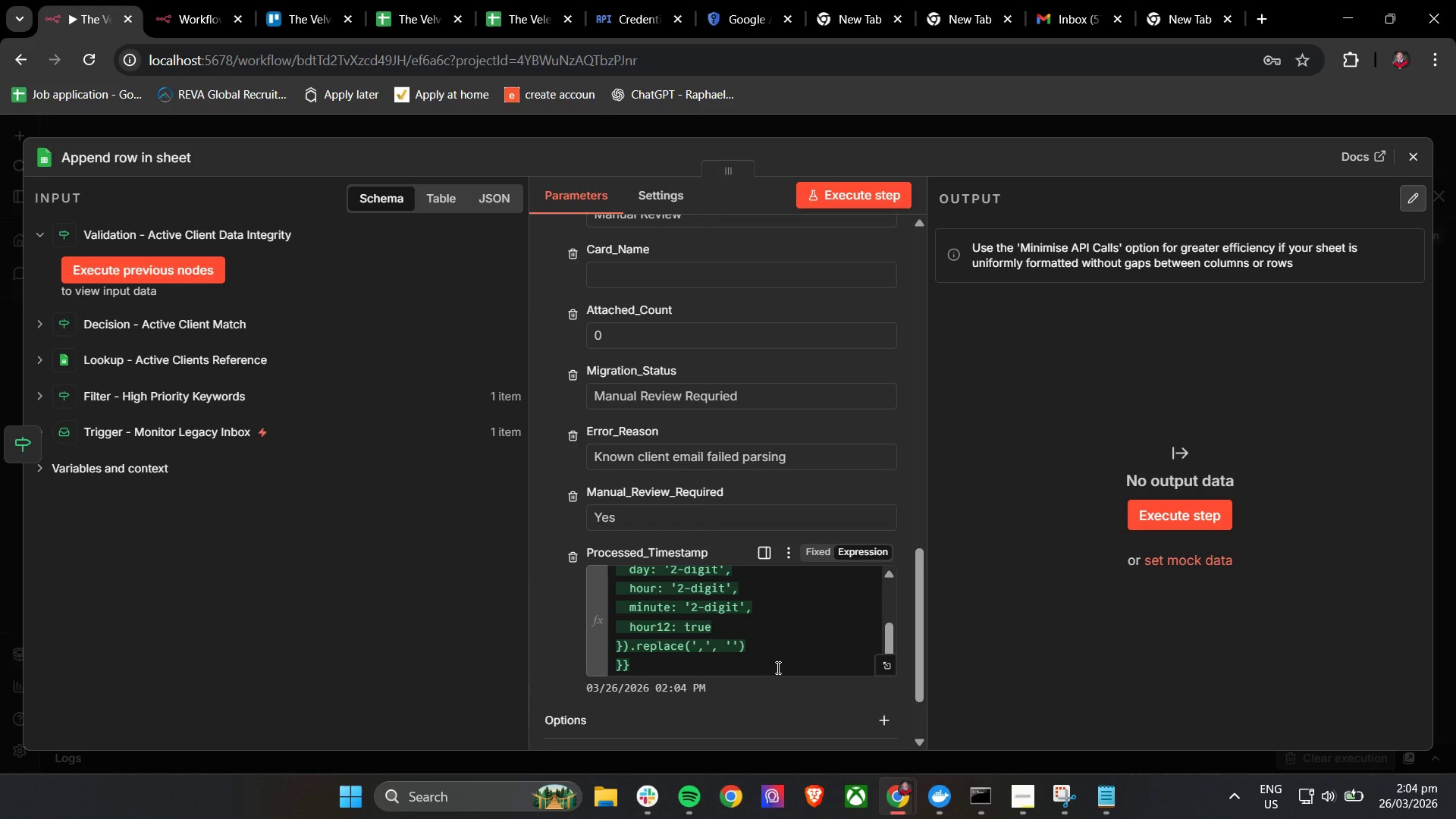 
scroll: coordinate [872, 548], scroll_direction: up, amount: 17.0
 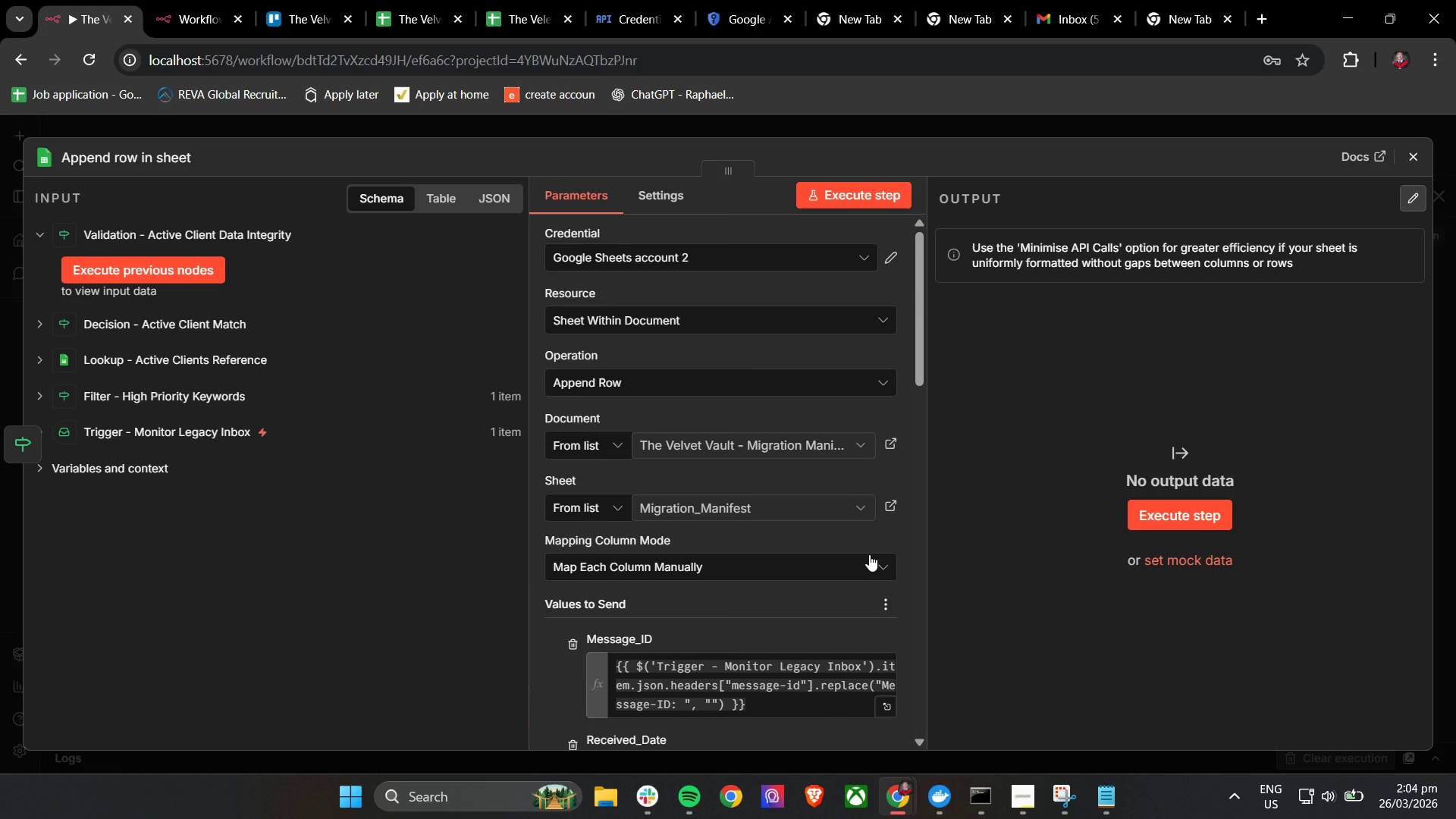 
scroll: coordinate [869, 556], scroll_direction: down, amount: 3.0
 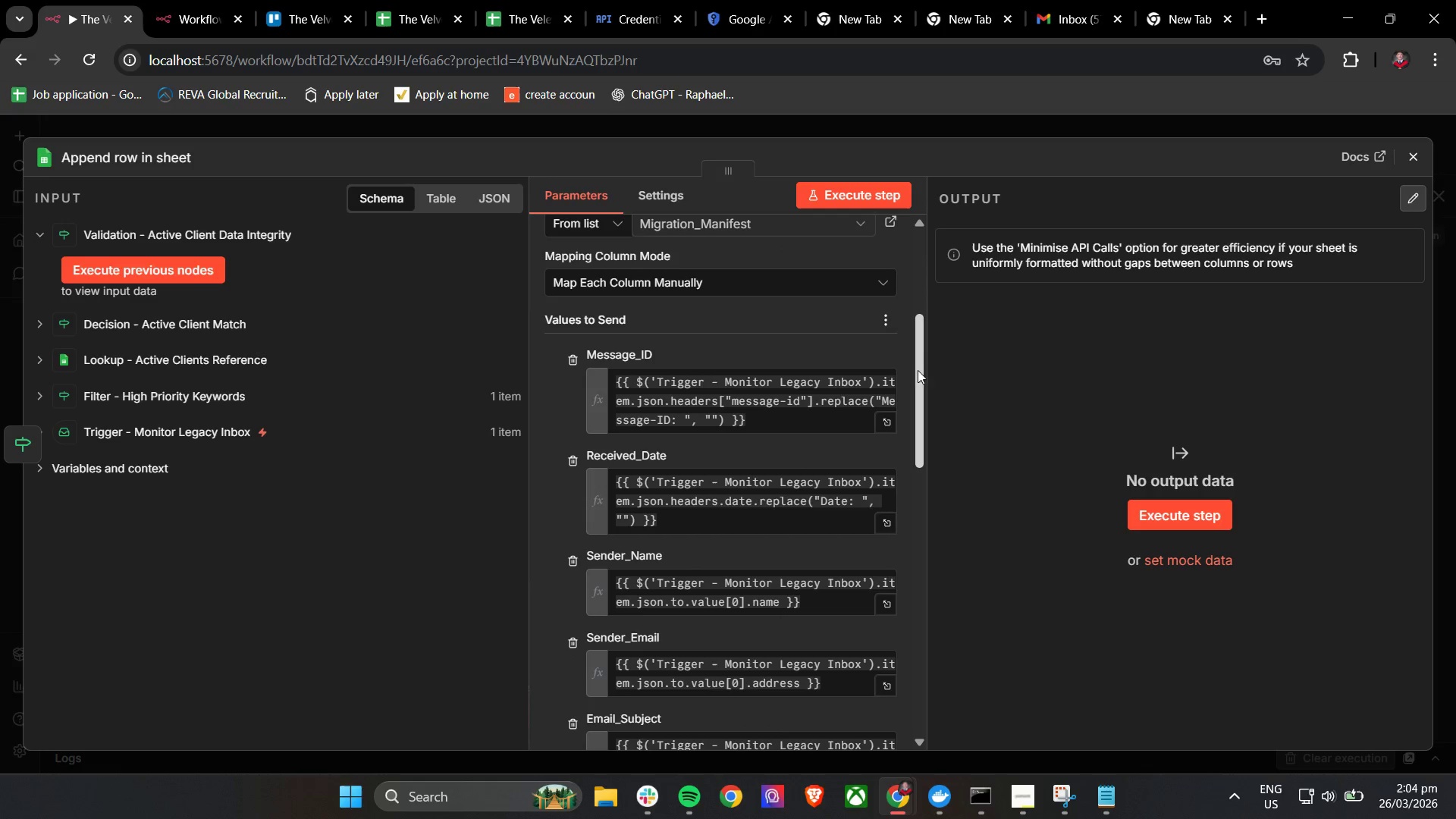 
left_click_drag(start_coordinate=[916, 369], to_coordinate=[927, 403])
 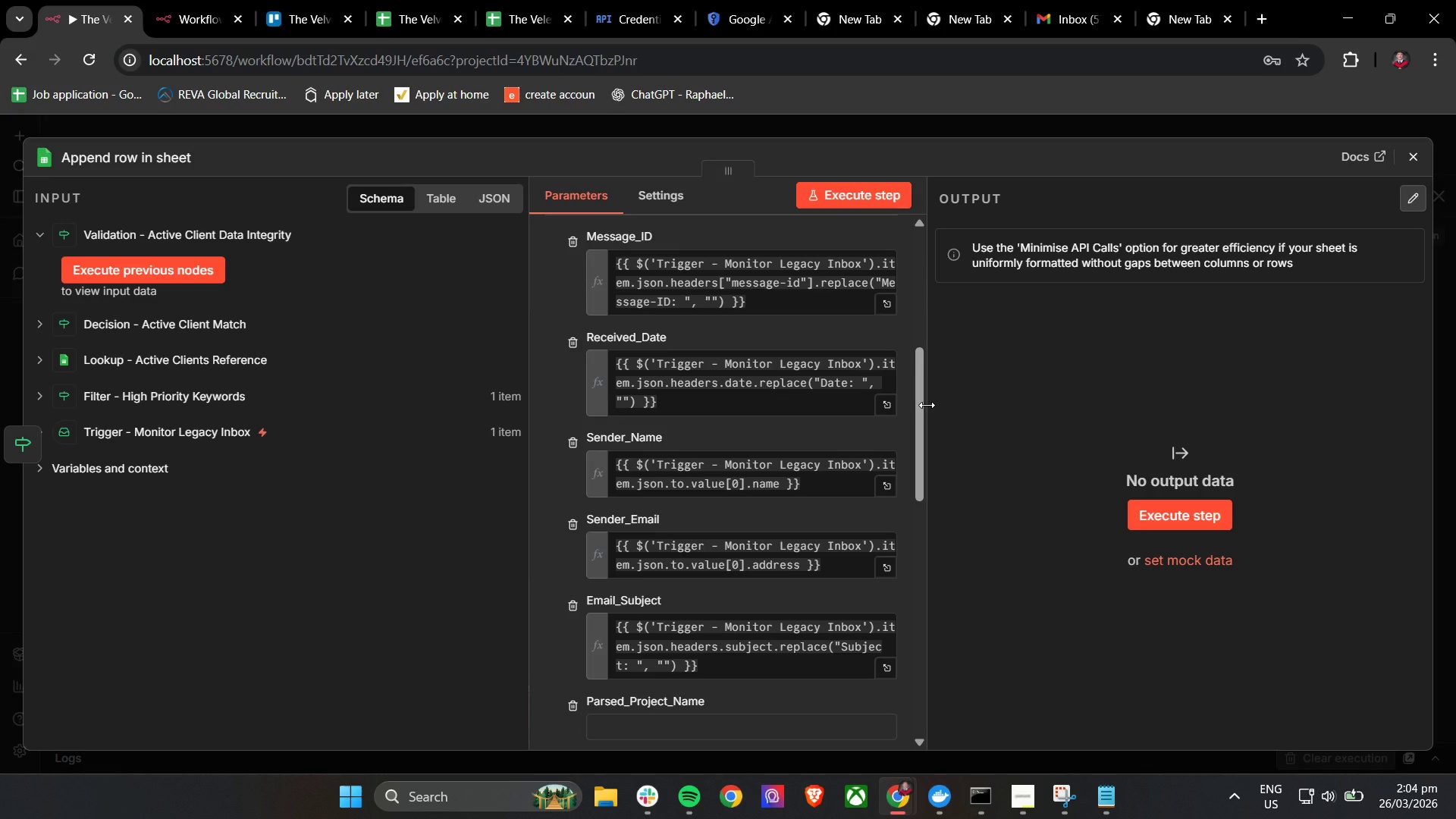 
wait(8.17)
 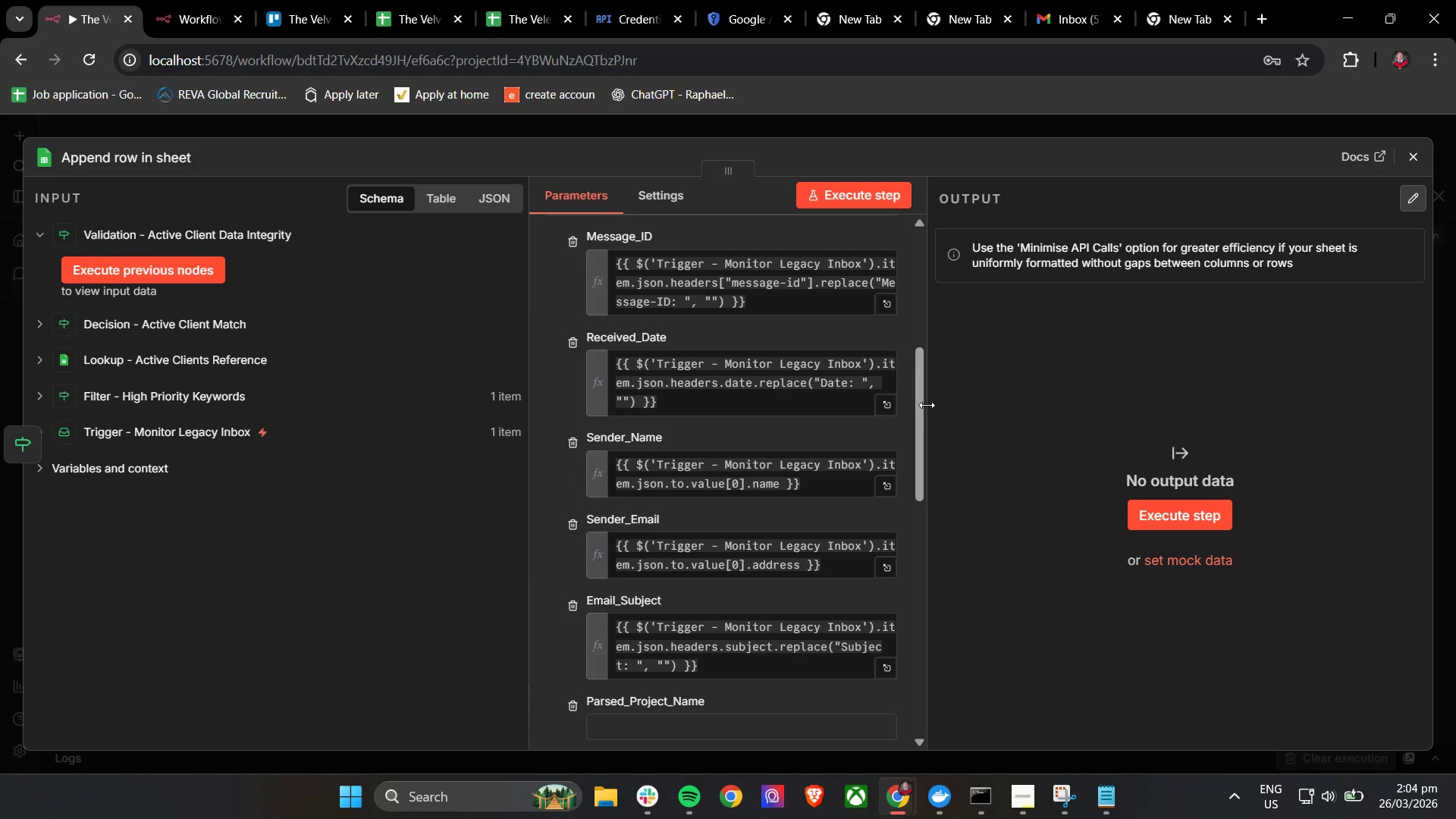 
left_click_drag(start_coordinate=[919, 400], to_coordinate=[934, 535])
 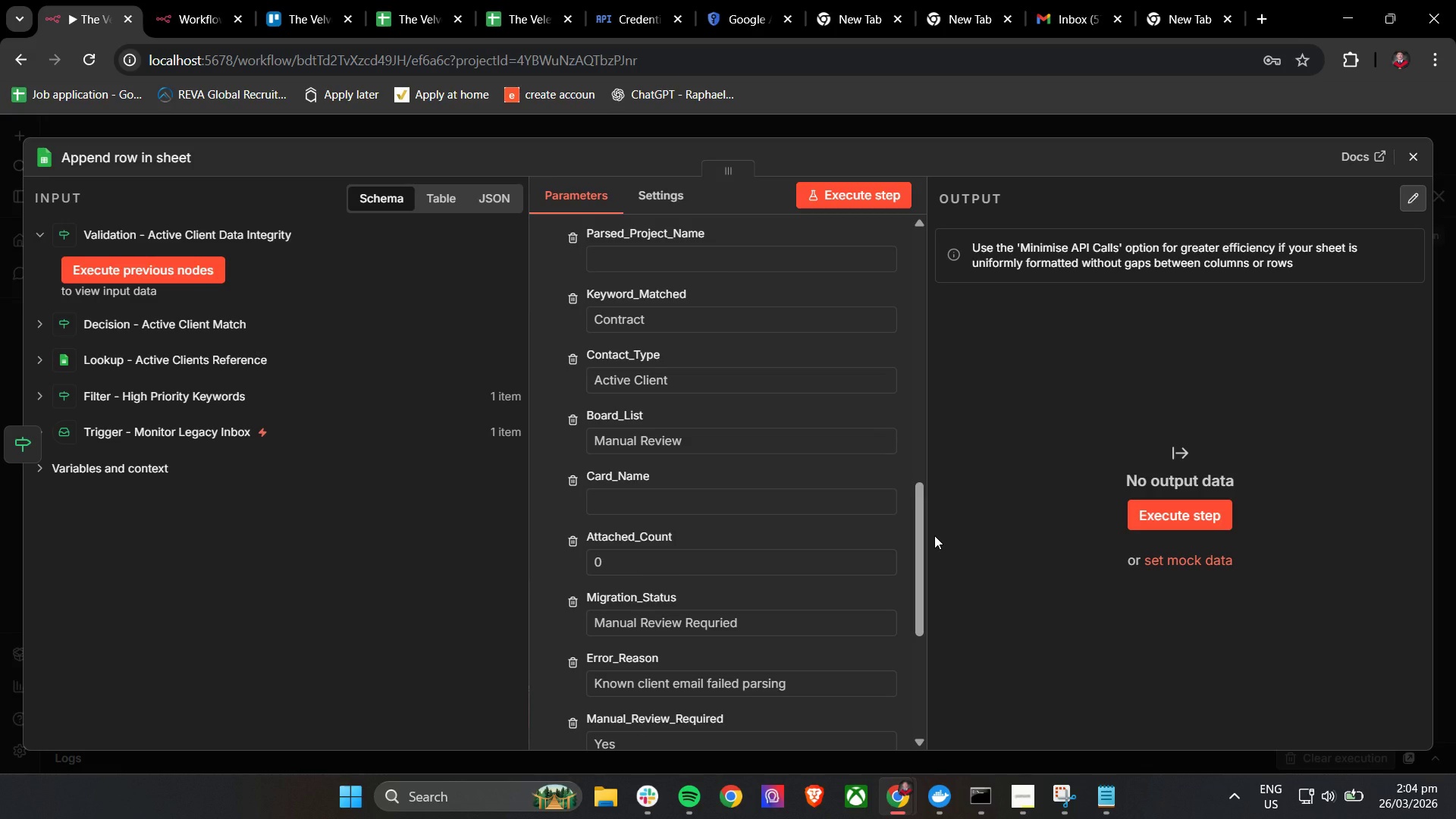 
wait(5.89)
 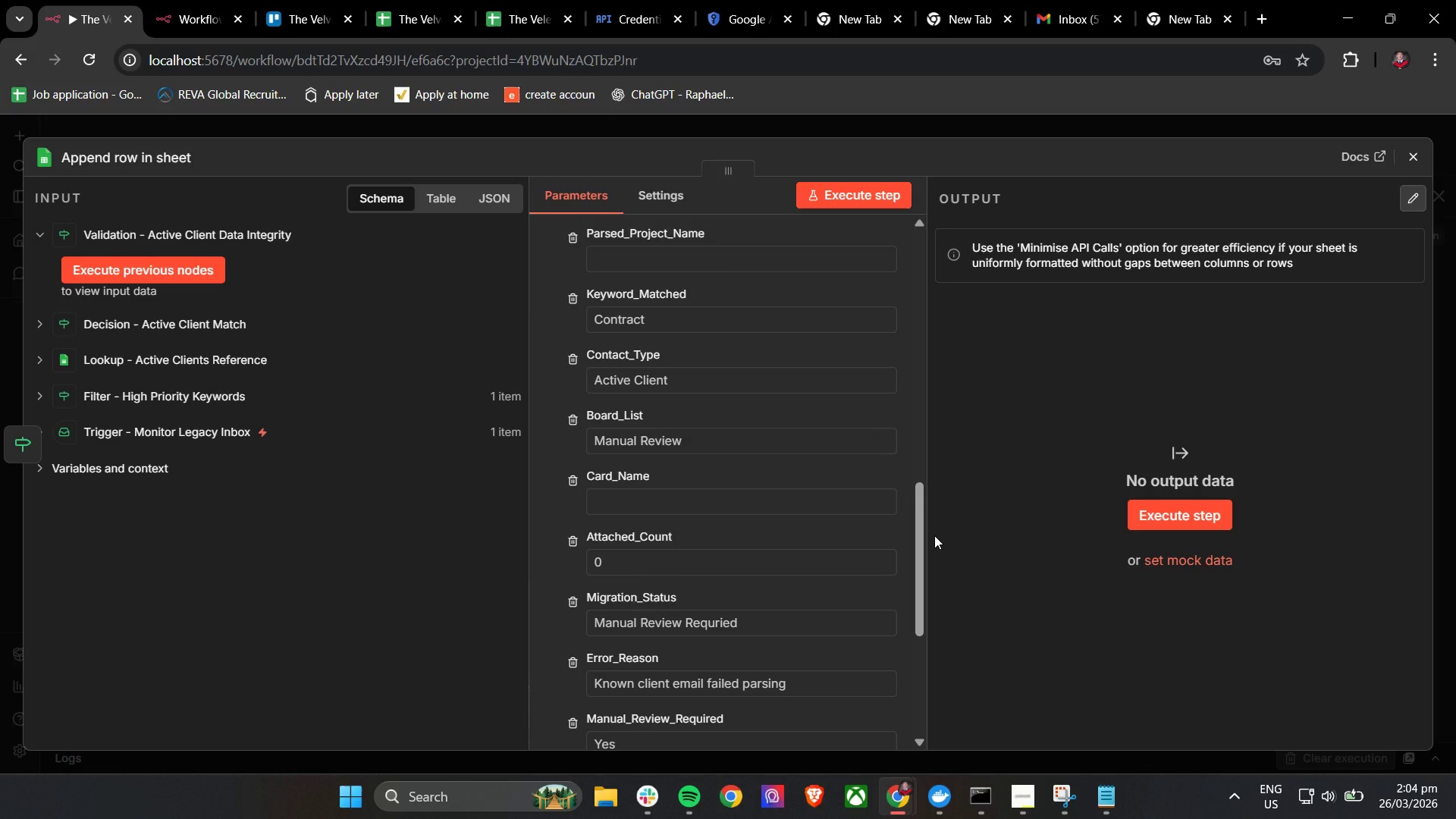 
left_click_drag(start_coordinate=[918, 520], to_coordinate=[935, 626])
 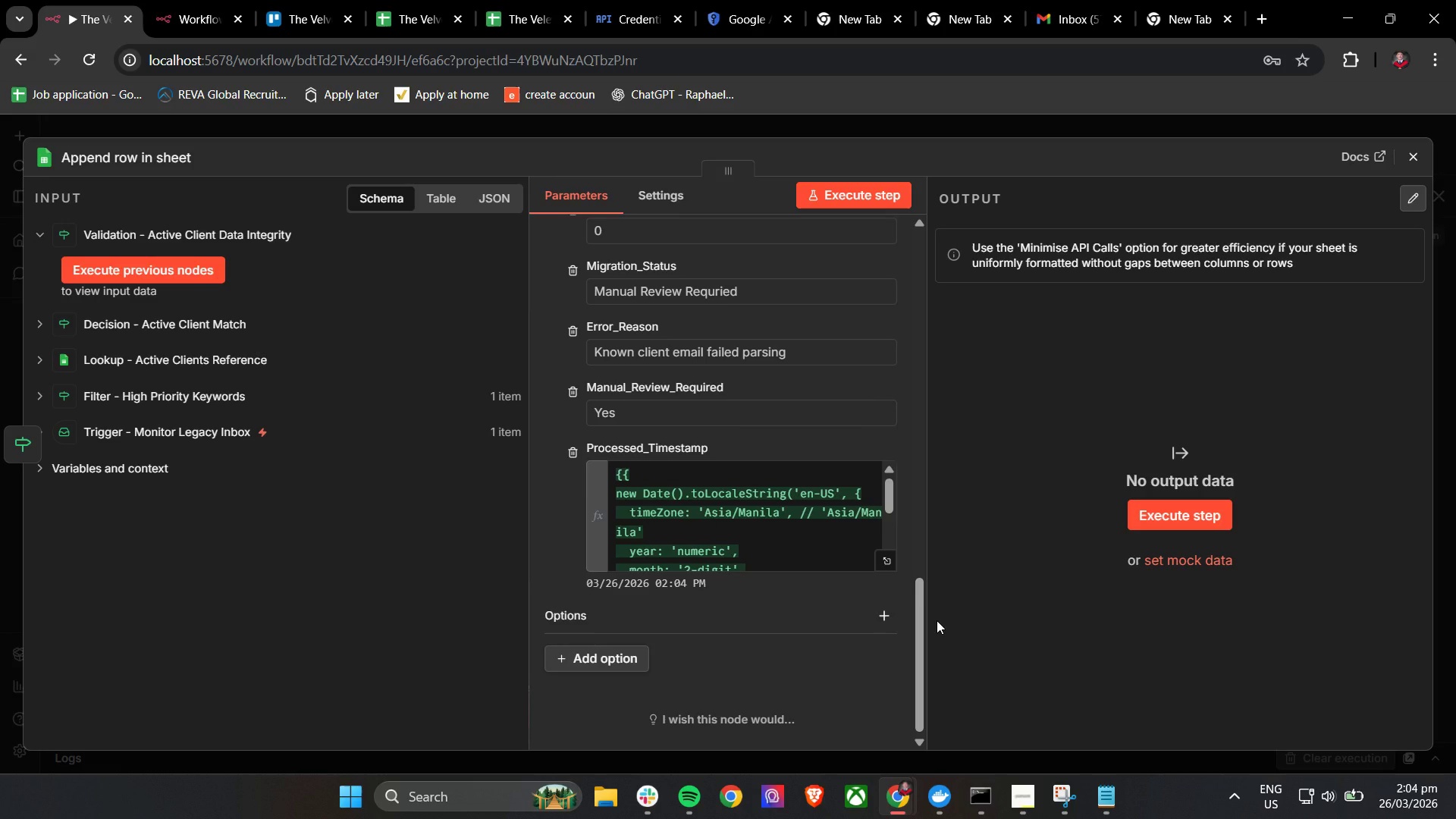 
wait(8.62)
 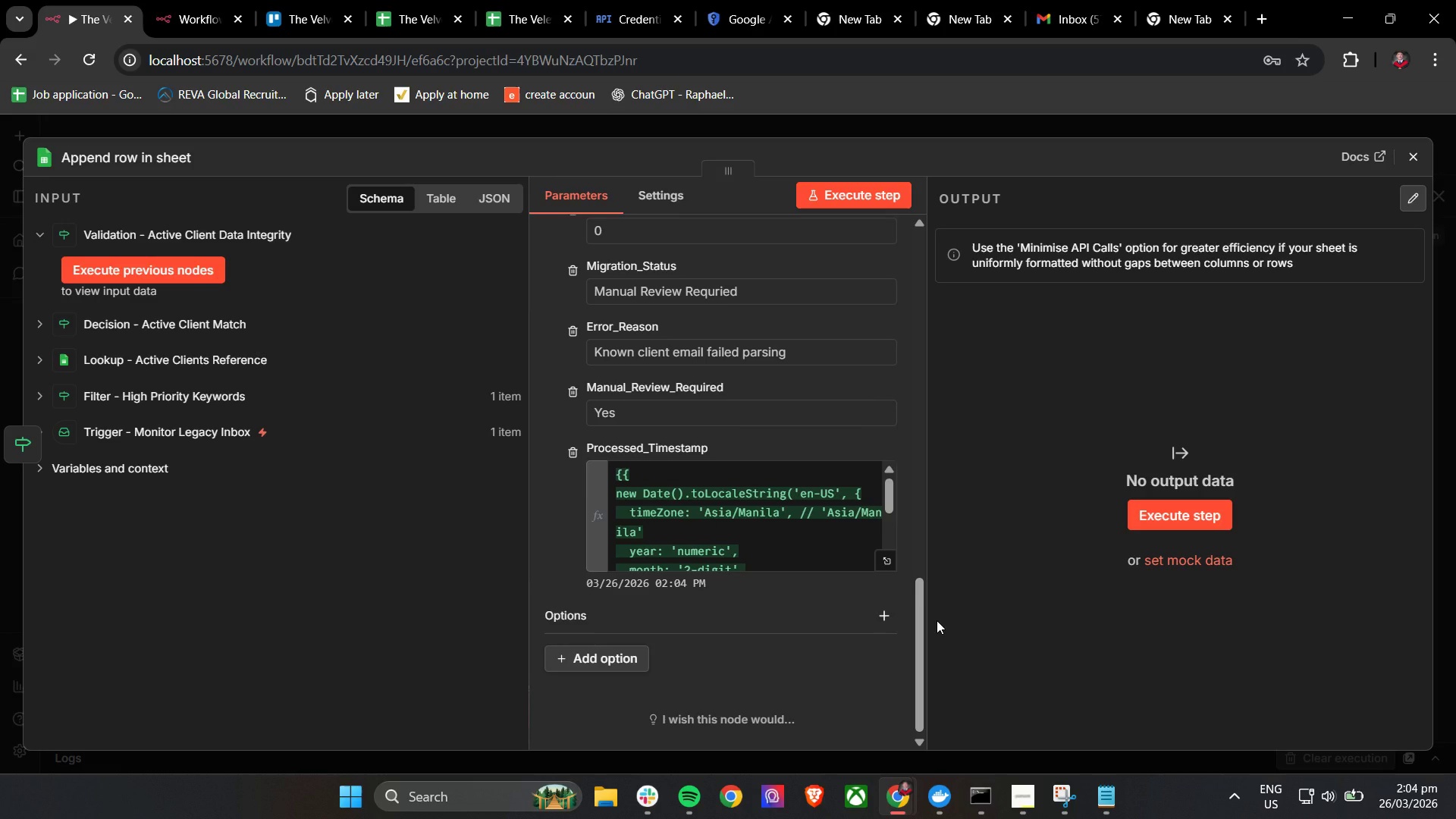 
left_click([1012, 784])